 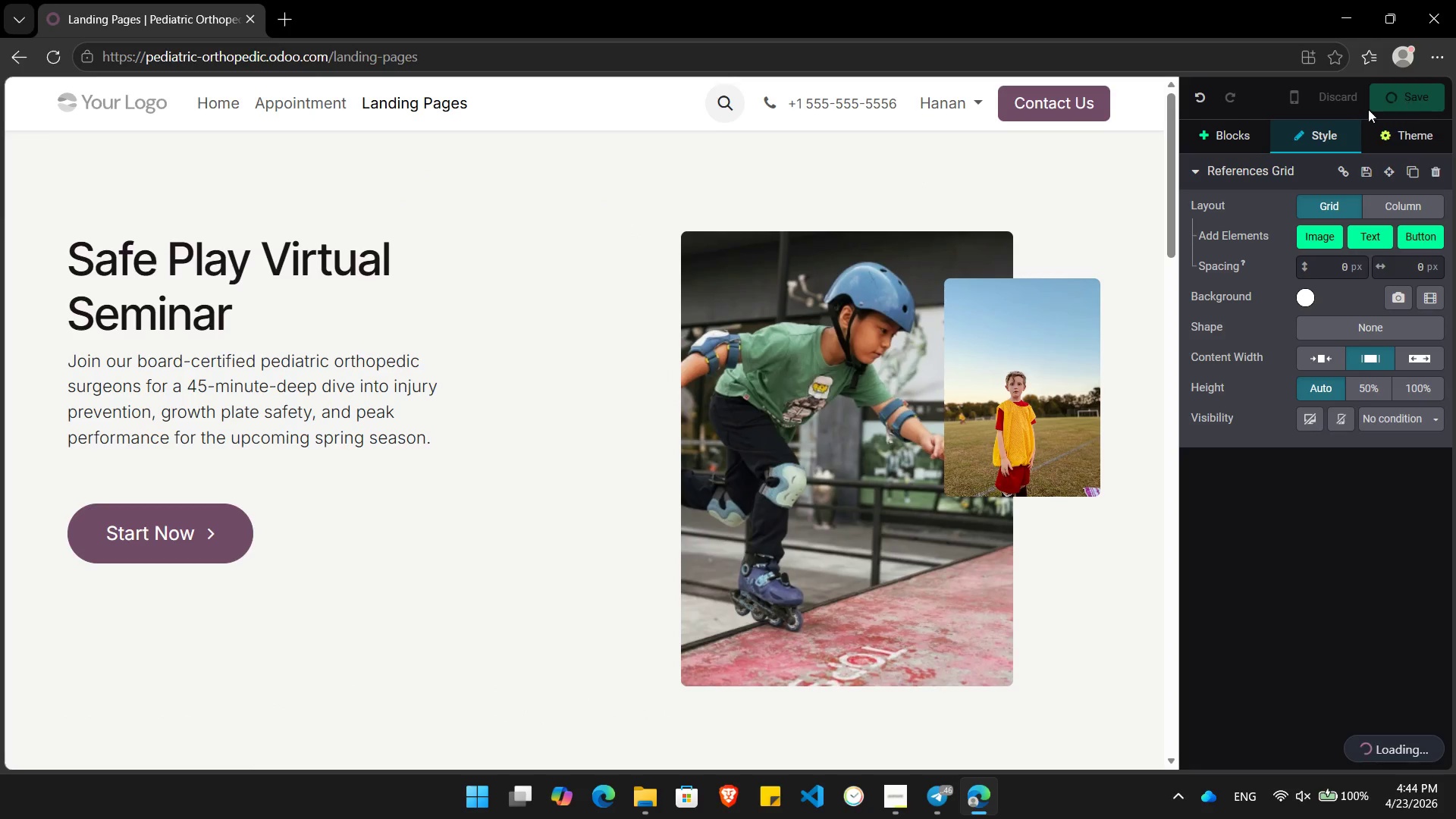 
left_click([1247, 95])
 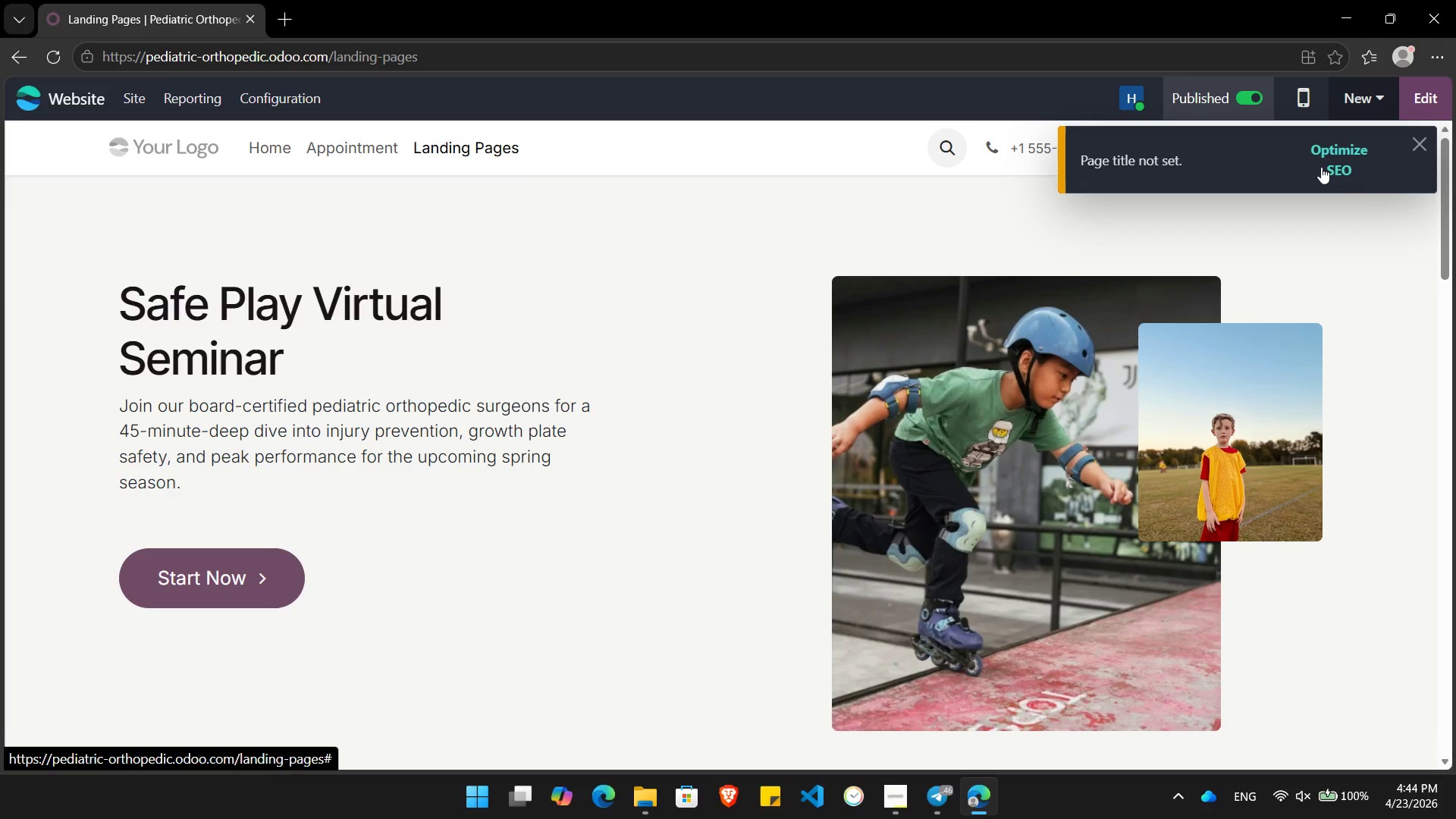 
left_click([1350, 165])
 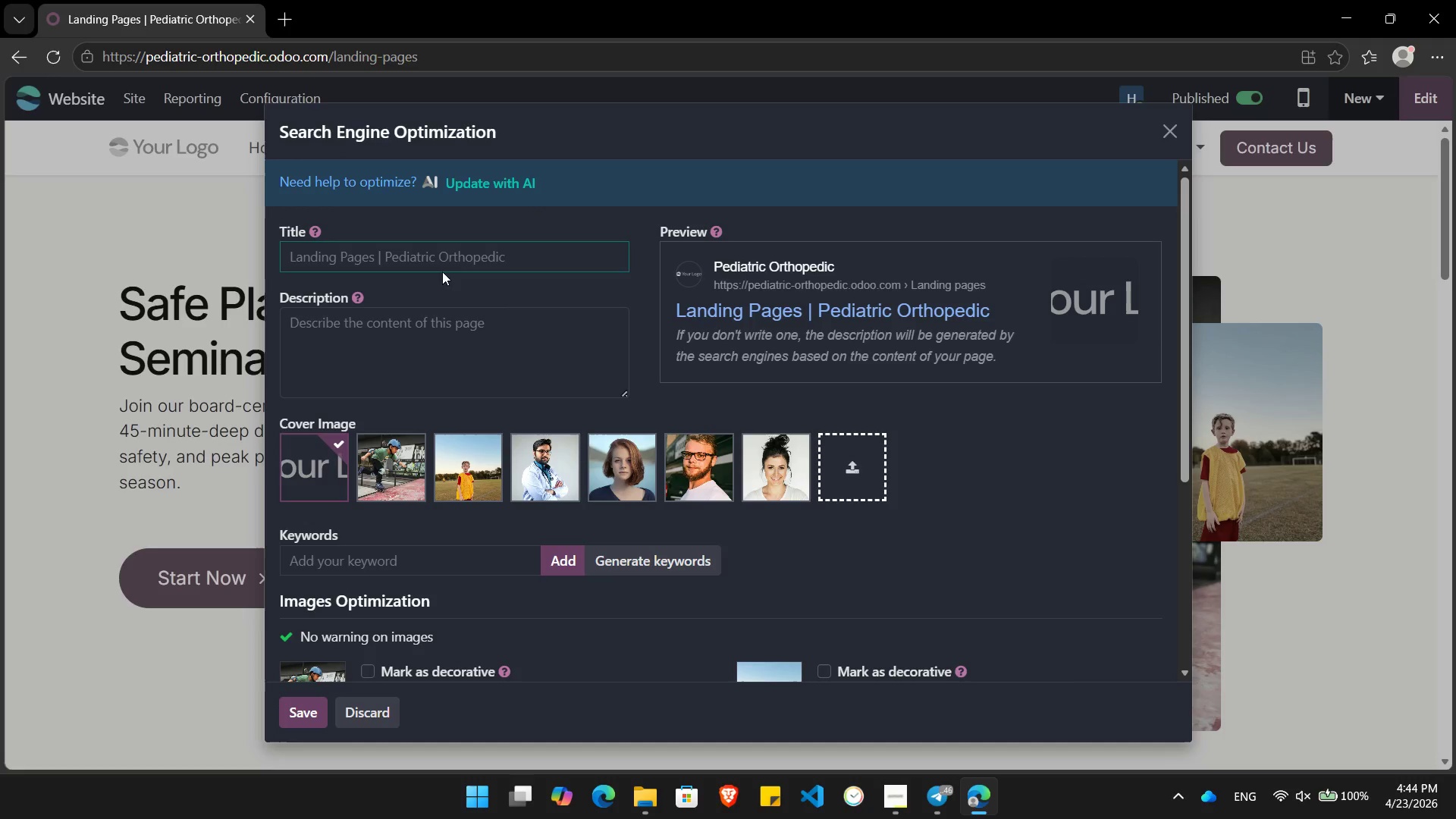 
left_click([431, 261])
 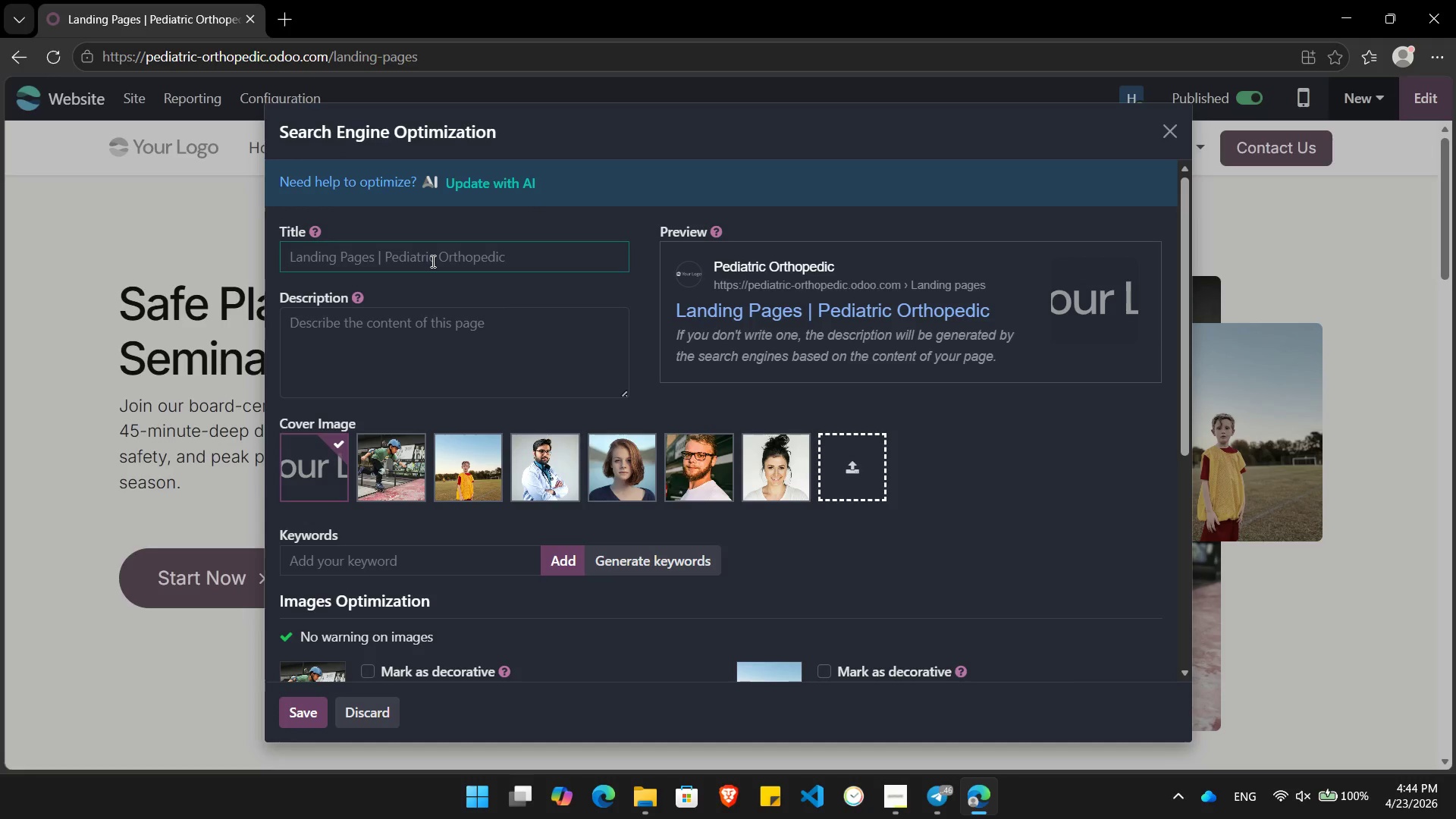 
type(Pediatric)
 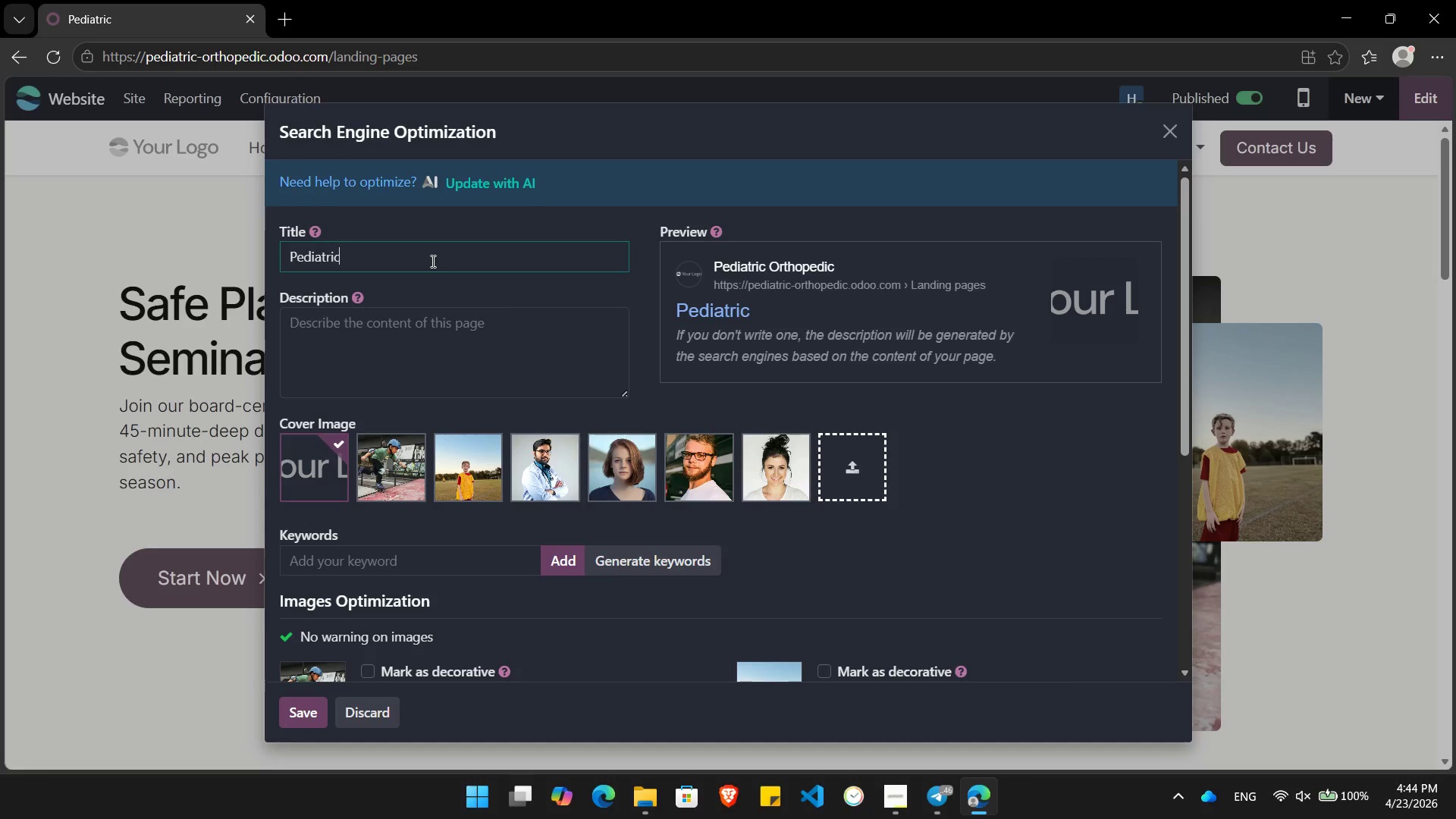 
key(Enter)
 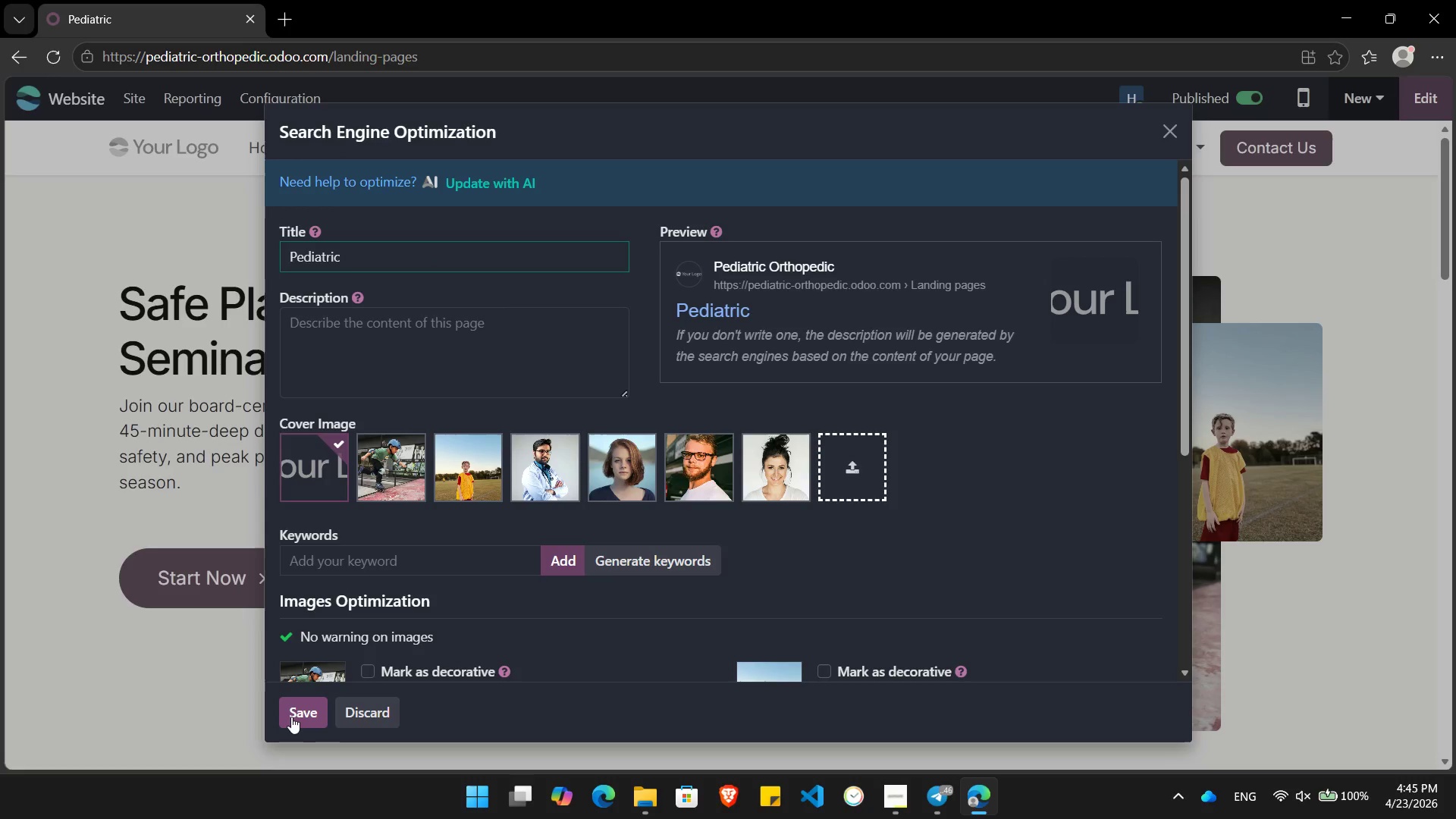 
left_click([300, 720])
 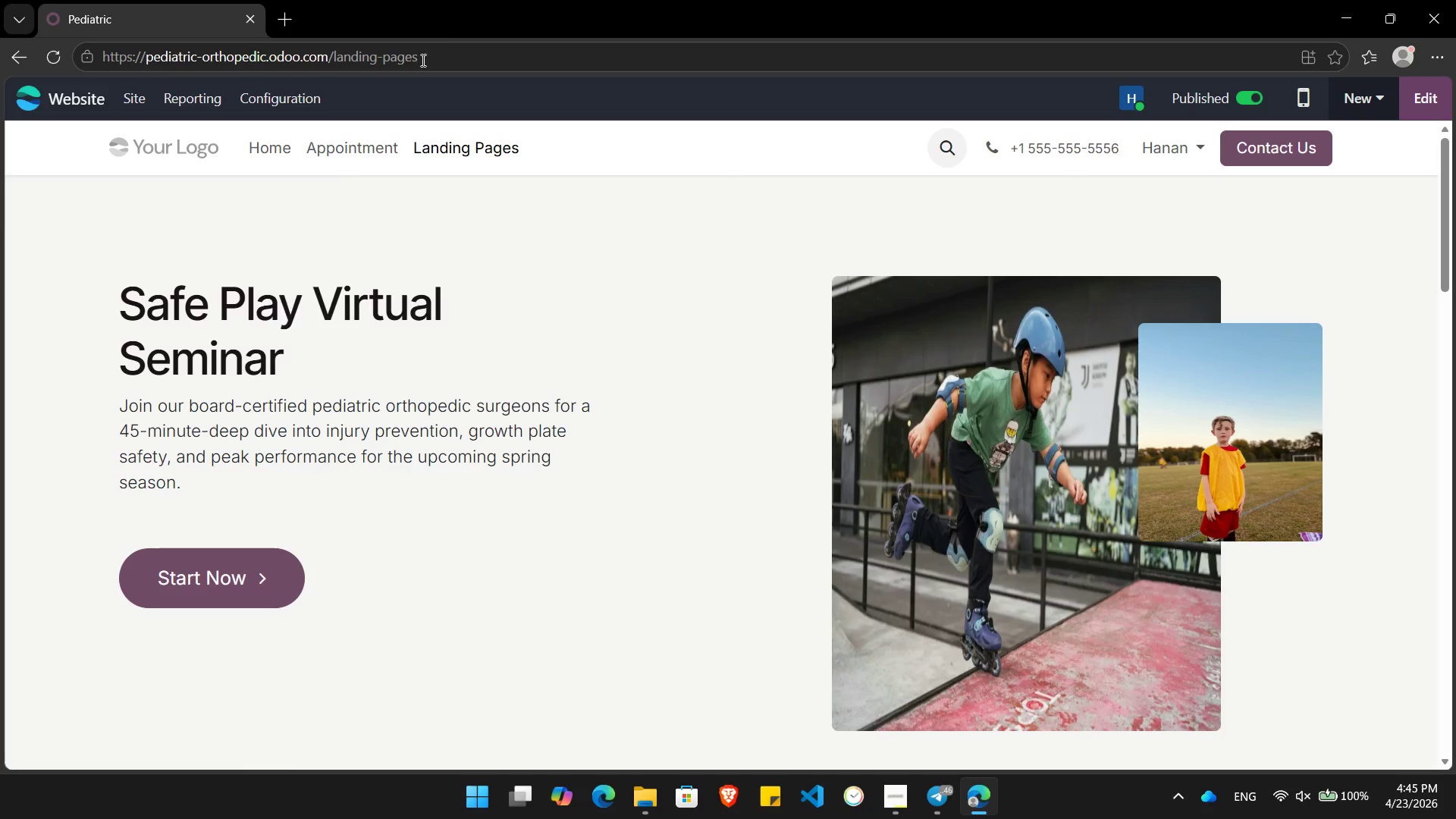 
left_click([453, 55])
 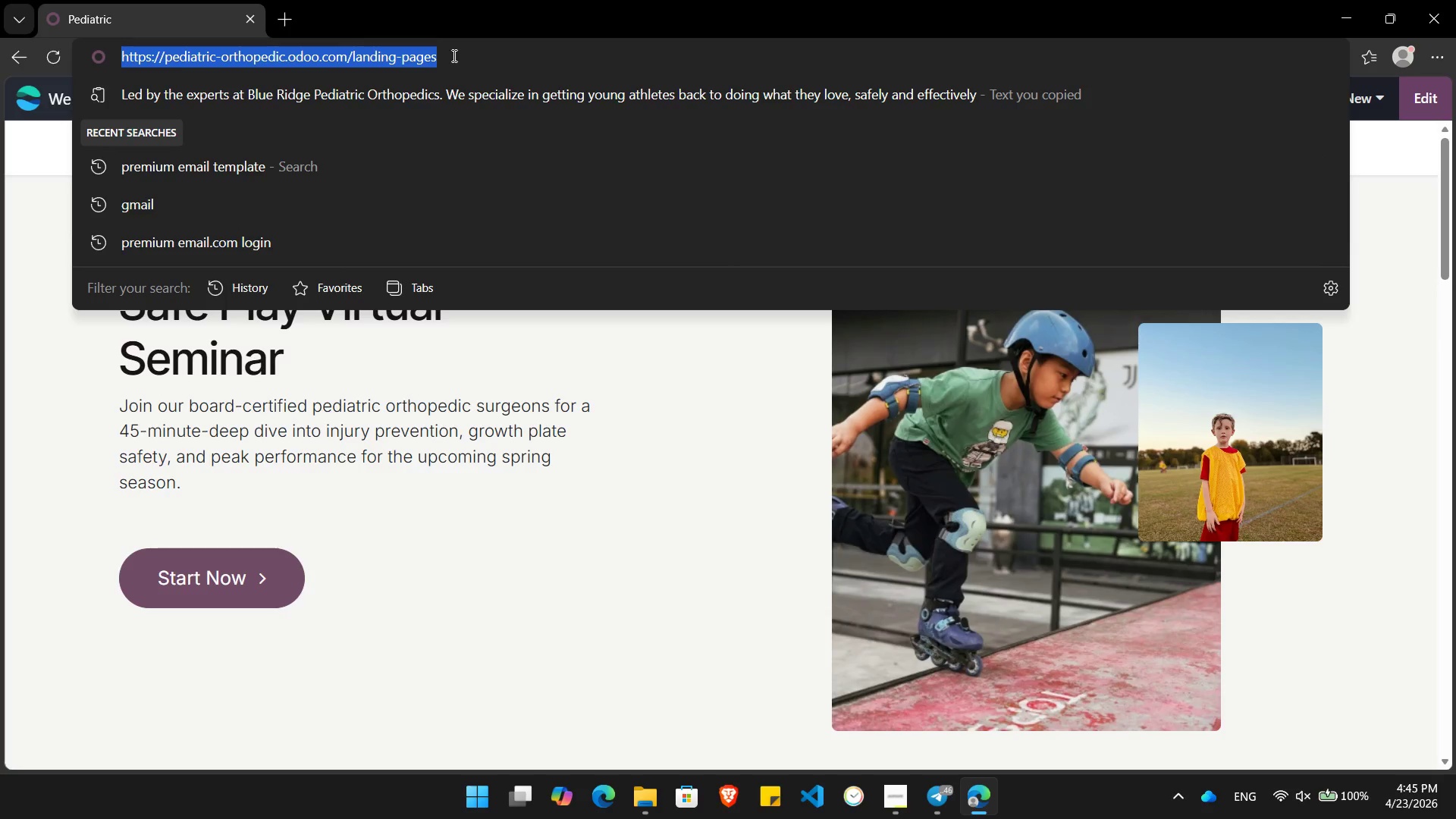 
key(Control+C)
 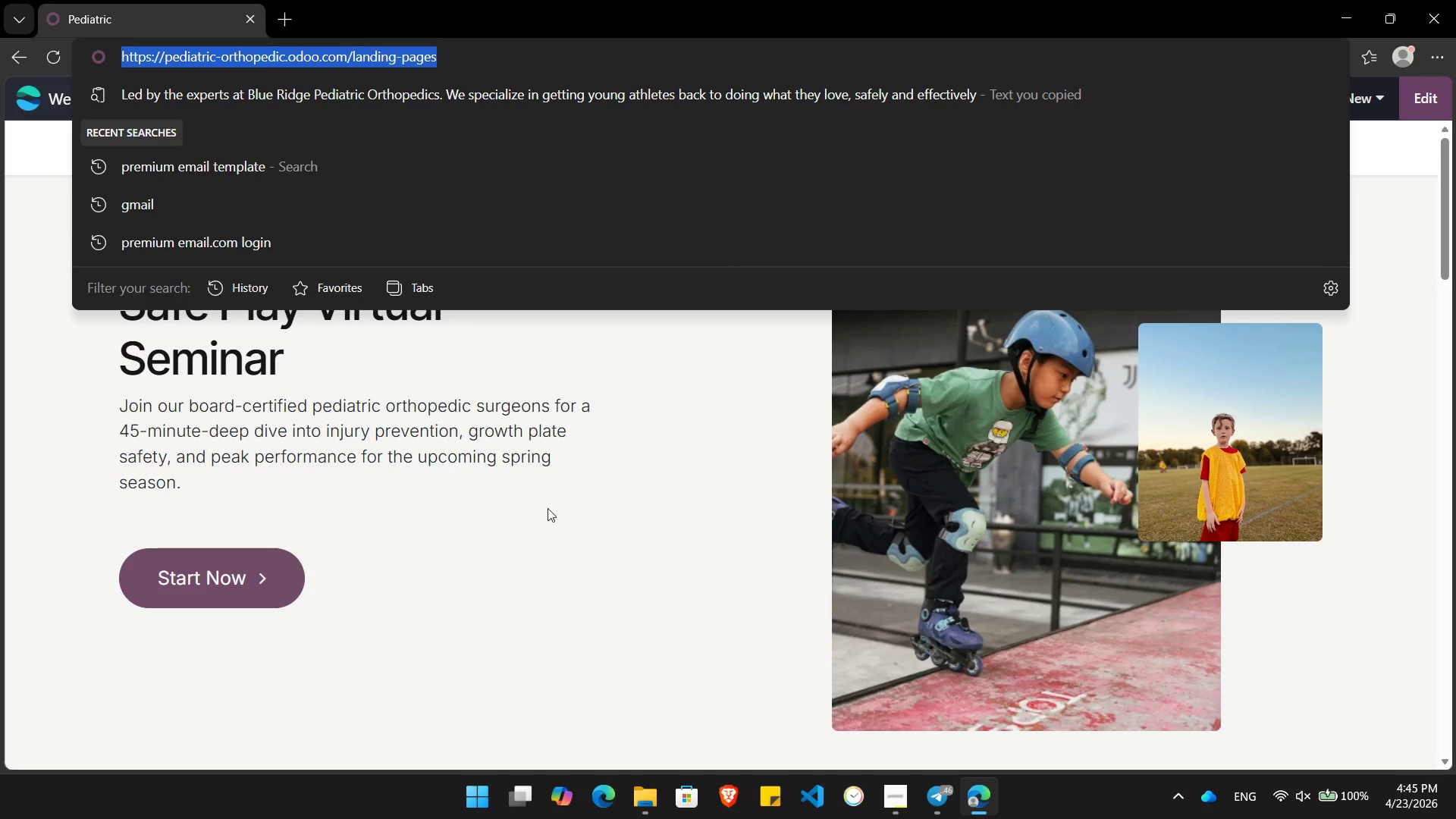 
left_click([610, 523])
 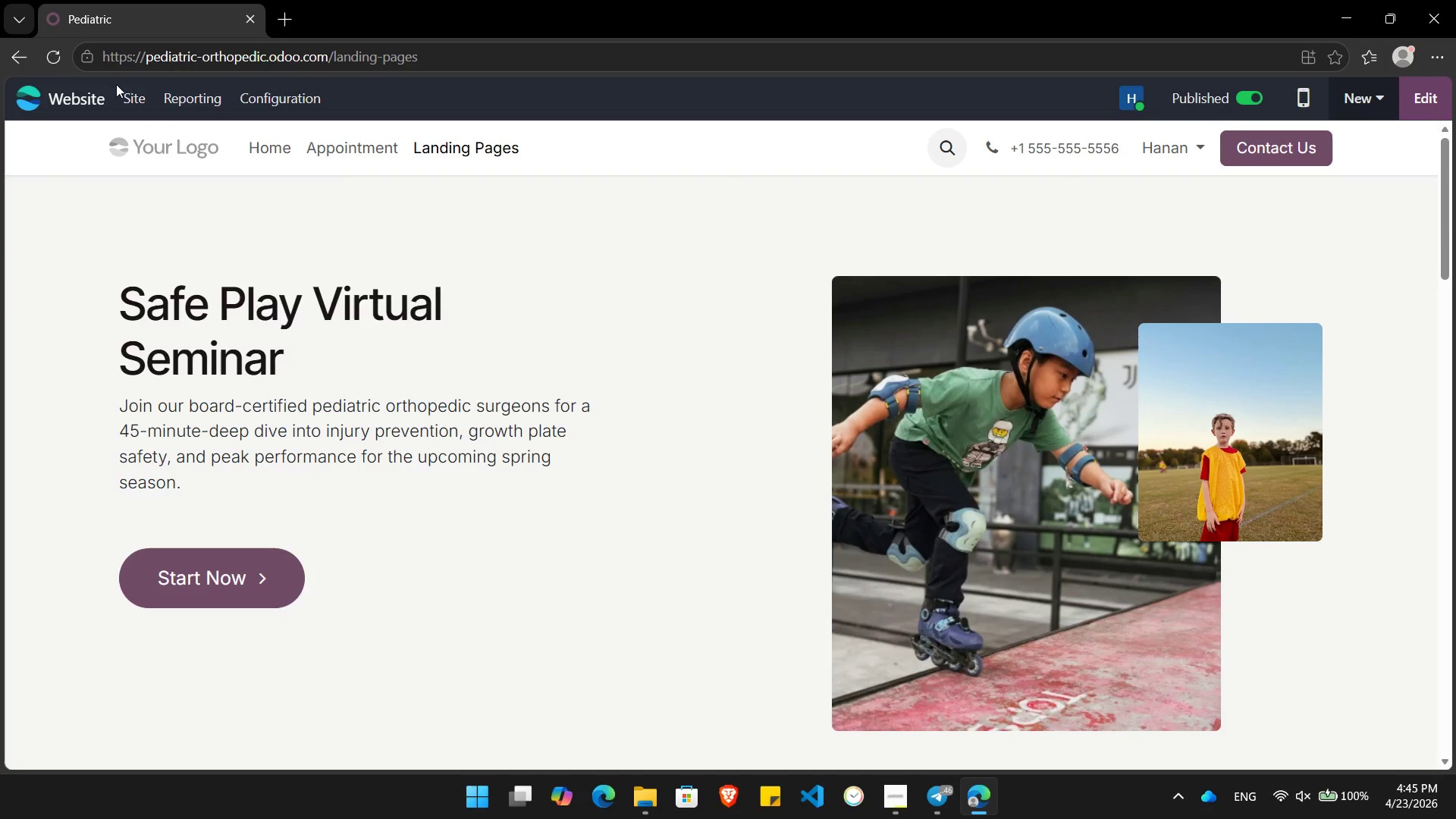 
left_click([66, 102])
 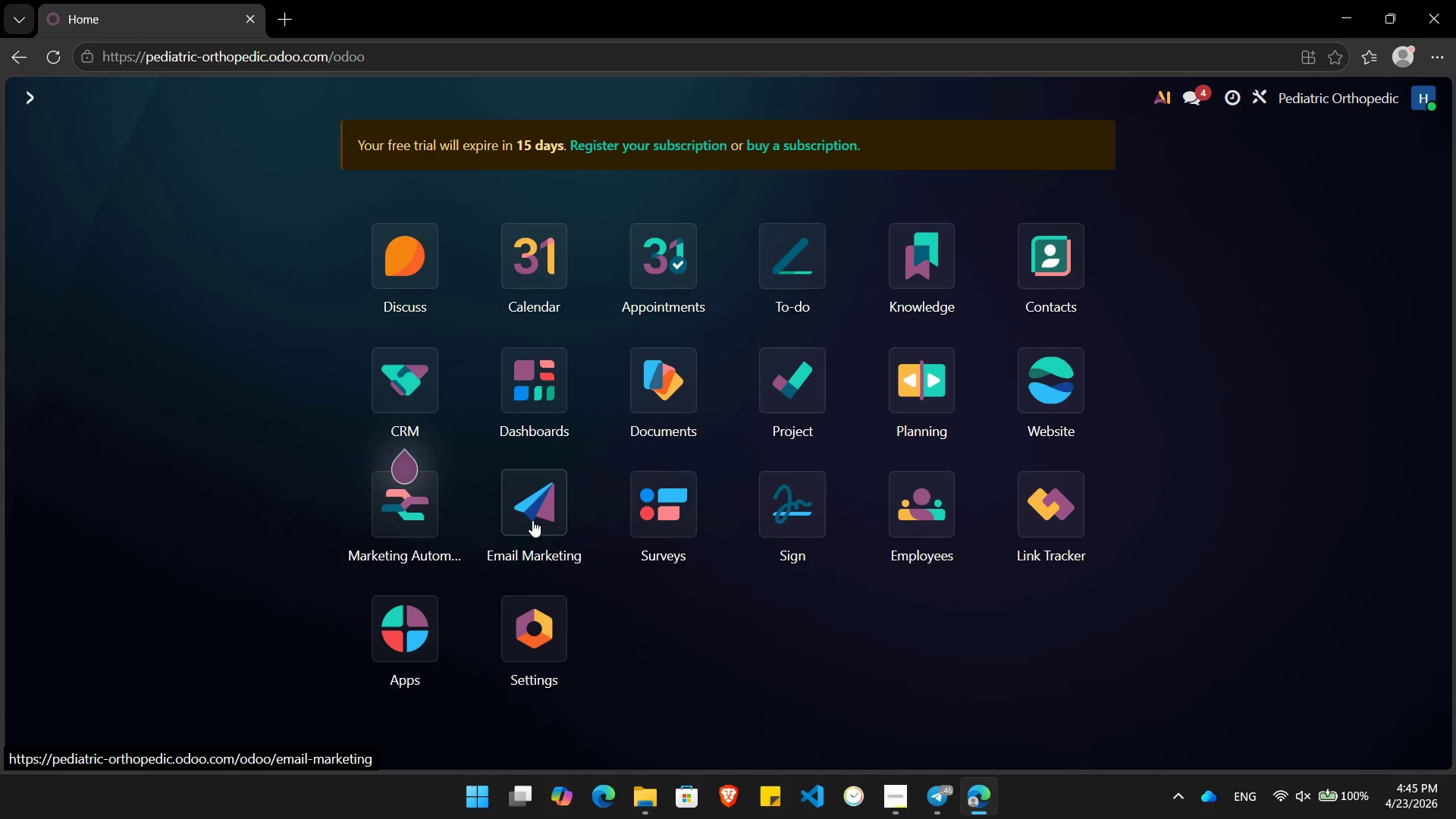 
left_click([416, 532])
 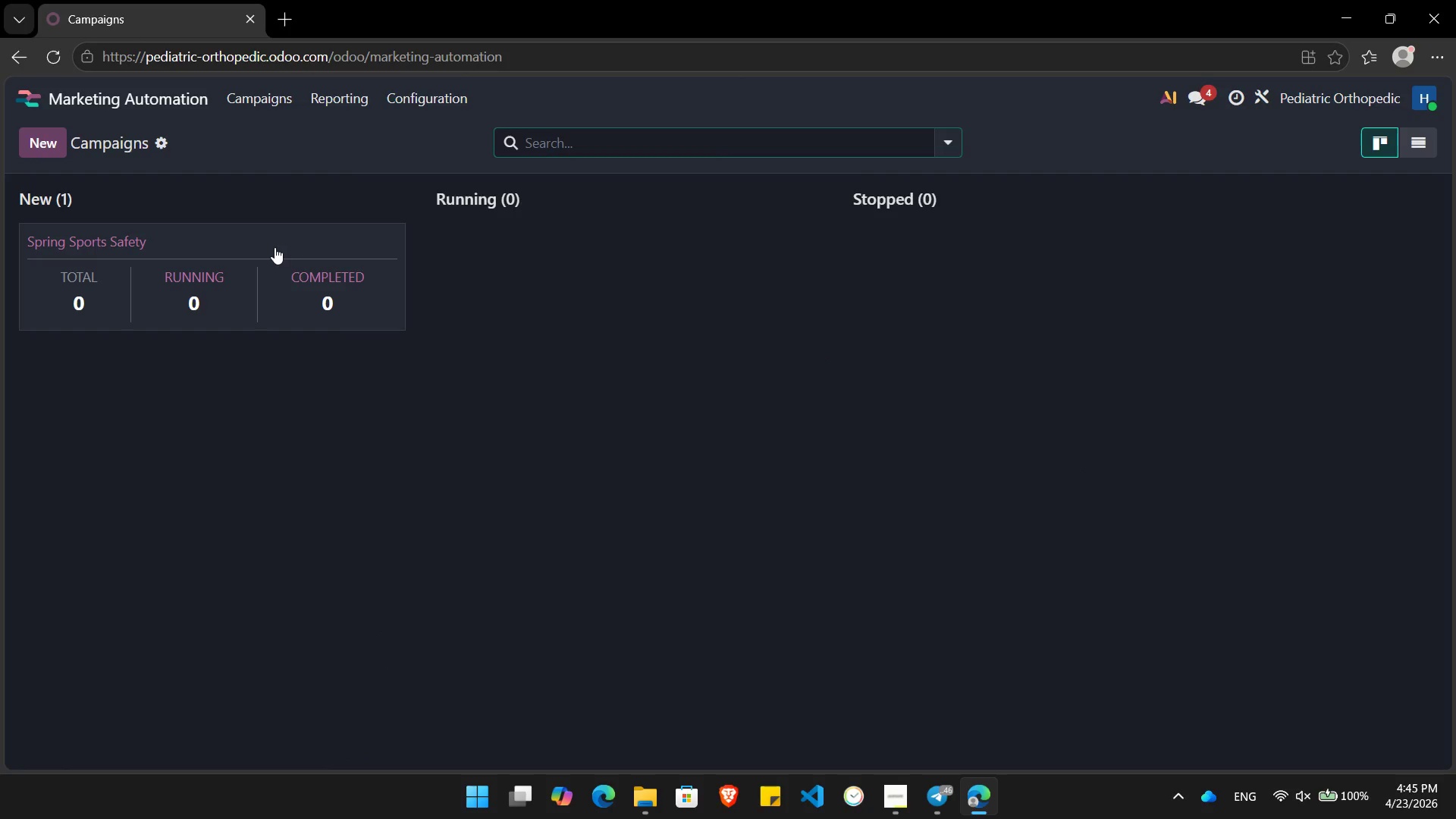 
left_click([272, 265])
 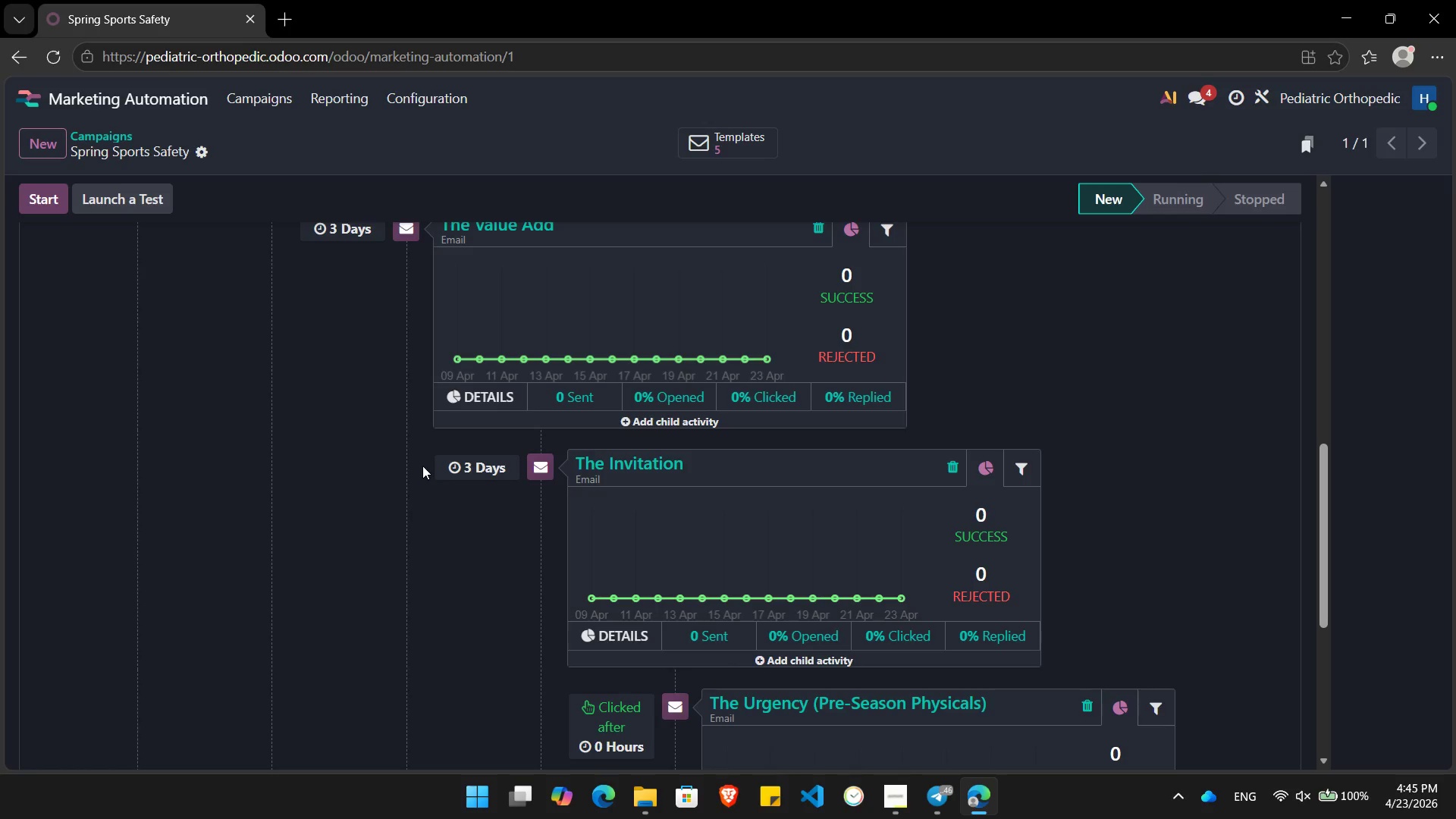 
wait(31.75)
 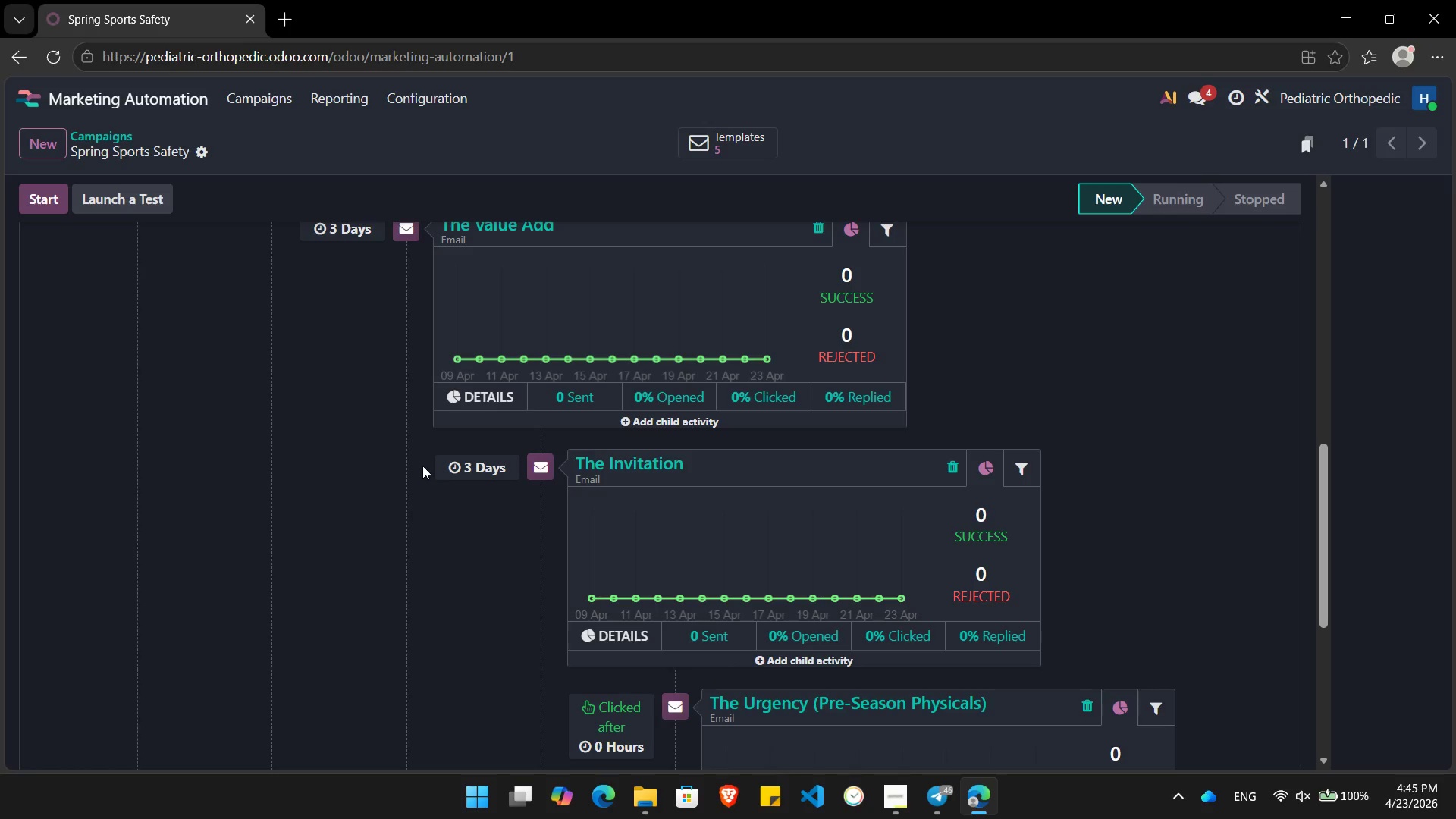 
left_click([616, 461])
 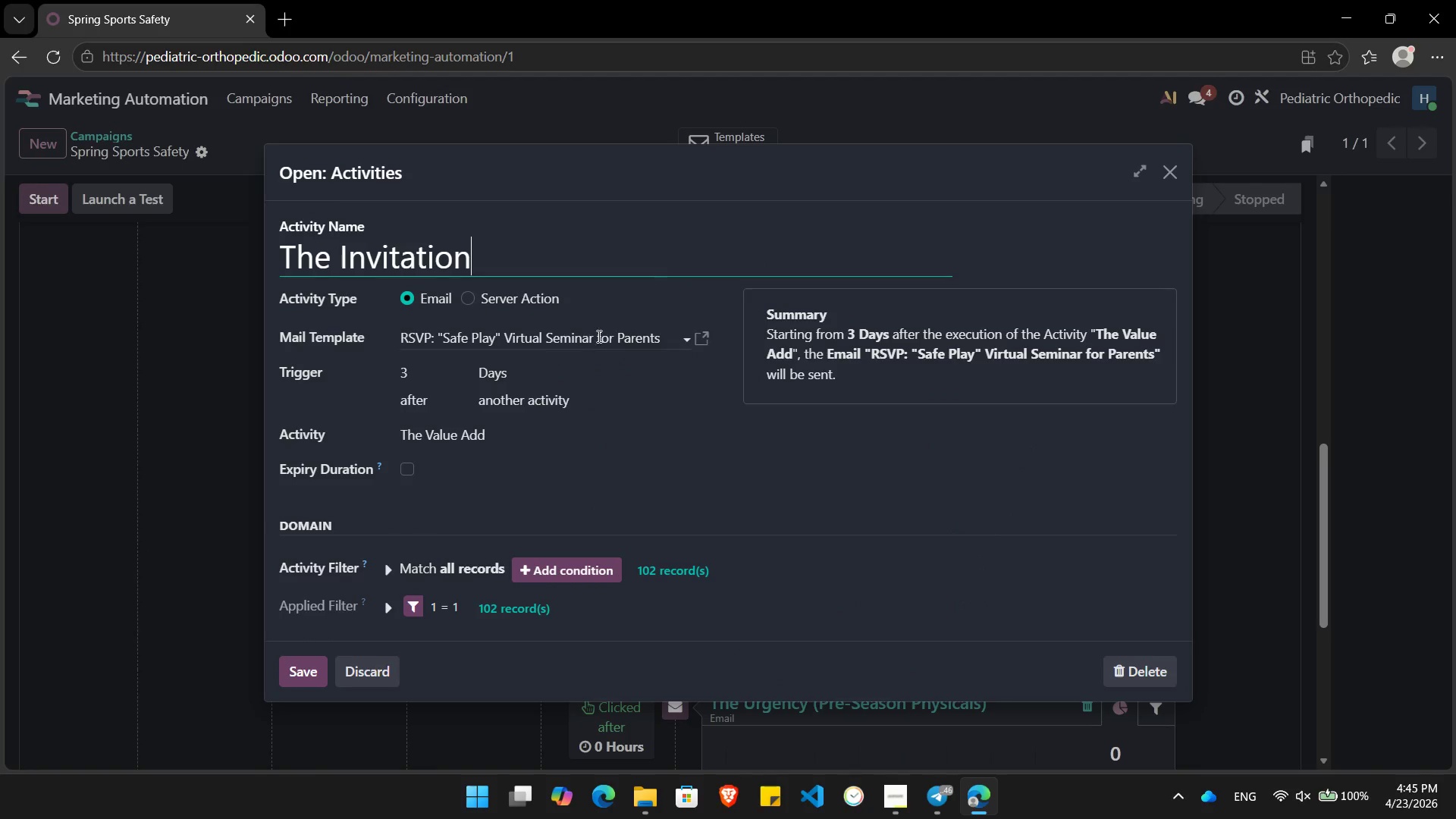 
left_click([706, 336])
 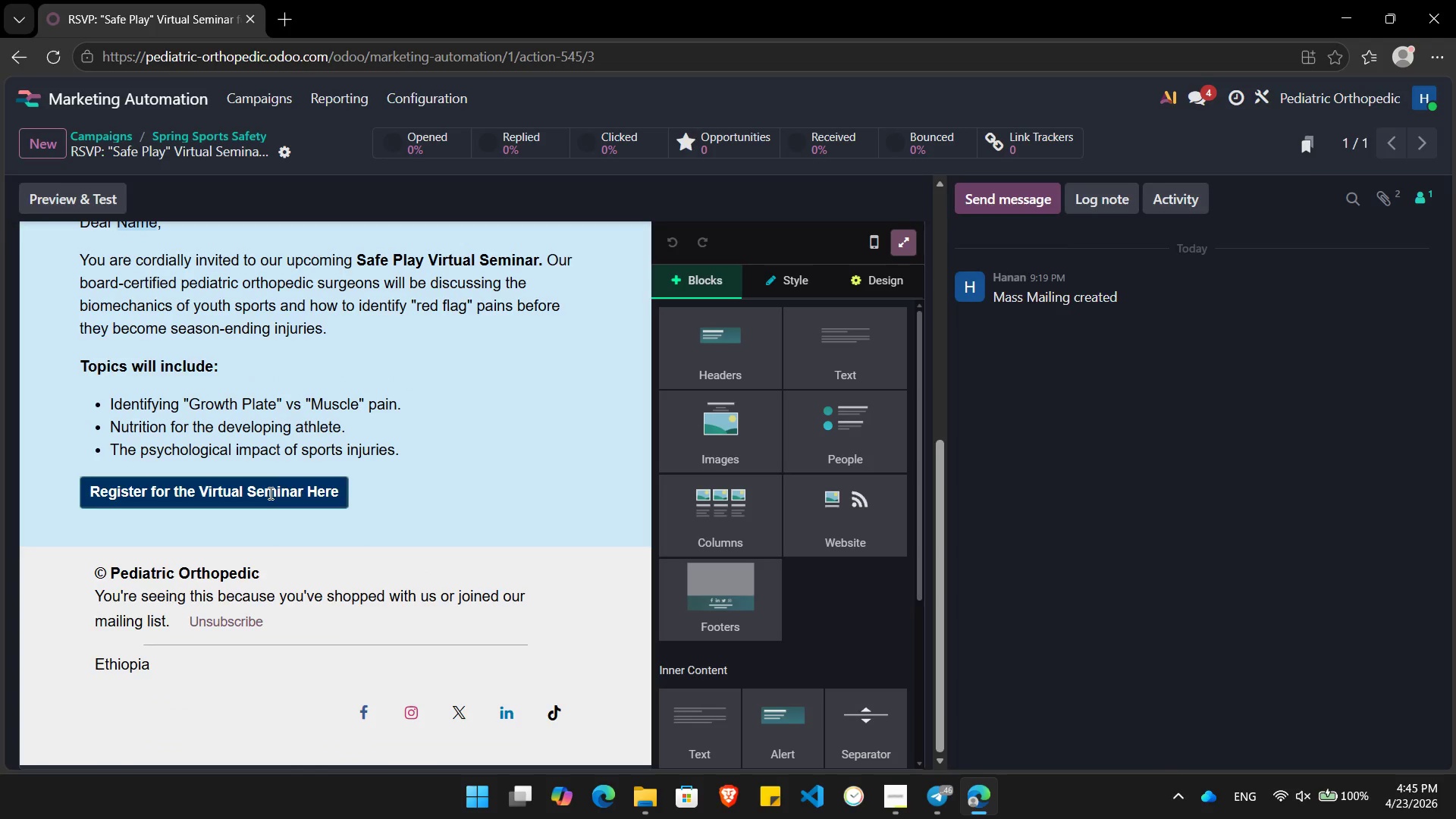 
wait(6.31)
 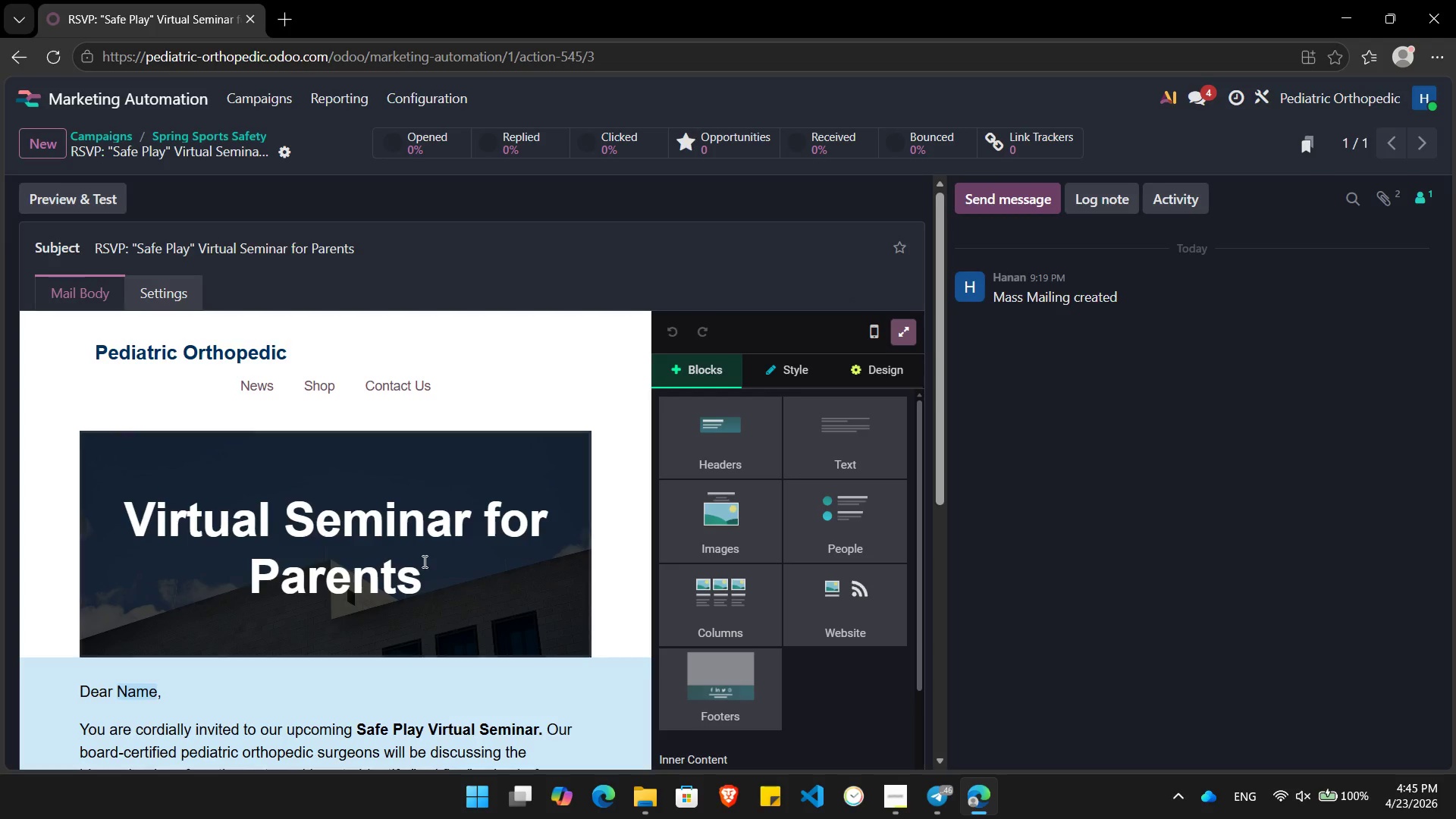 
left_click([269, 493])
 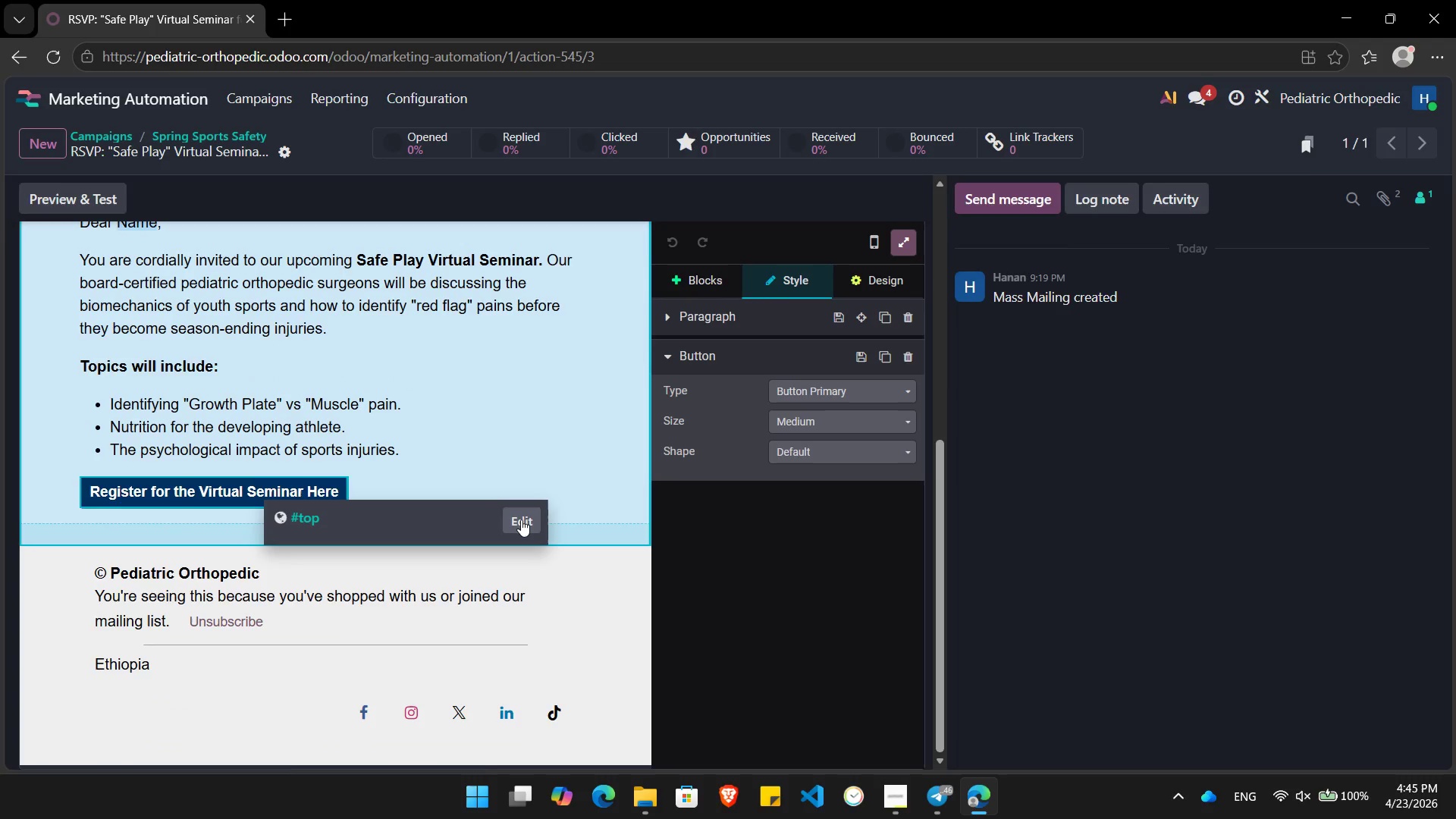 
left_click([522, 519])
 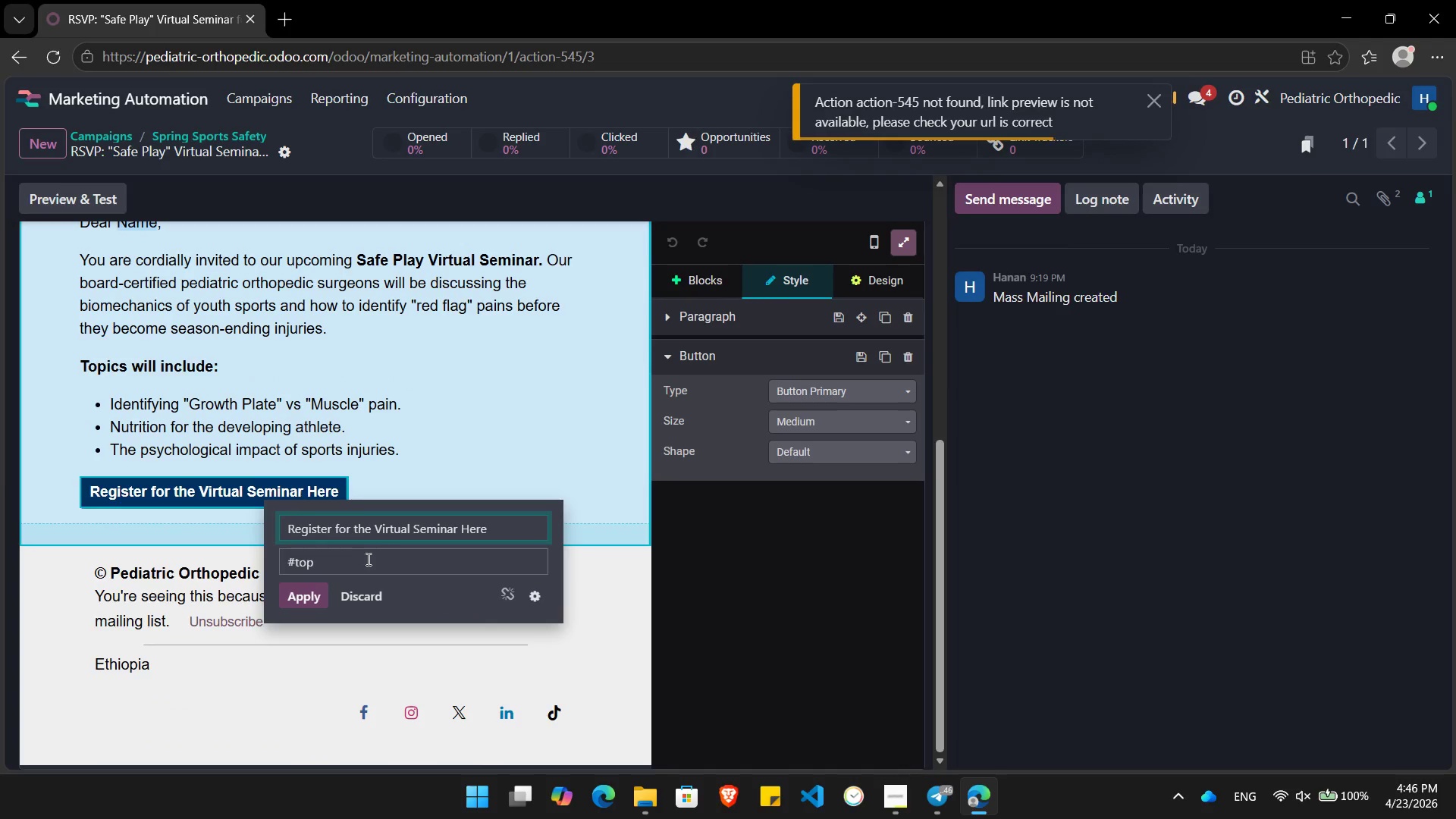 
left_click([362, 560])
 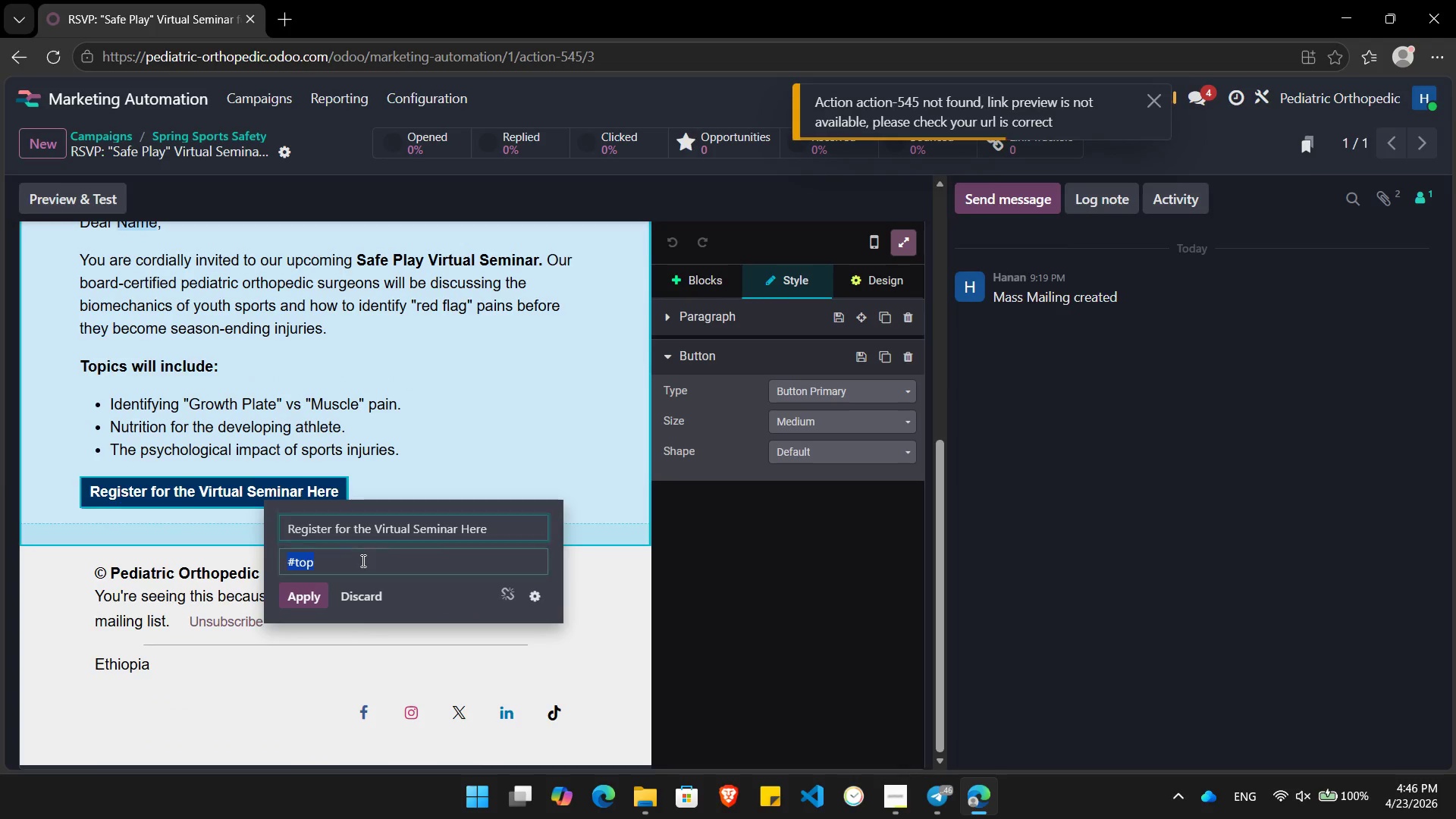 
left_click_drag(start_coordinate=[362, 560], to_coordinate=[315, 560])
 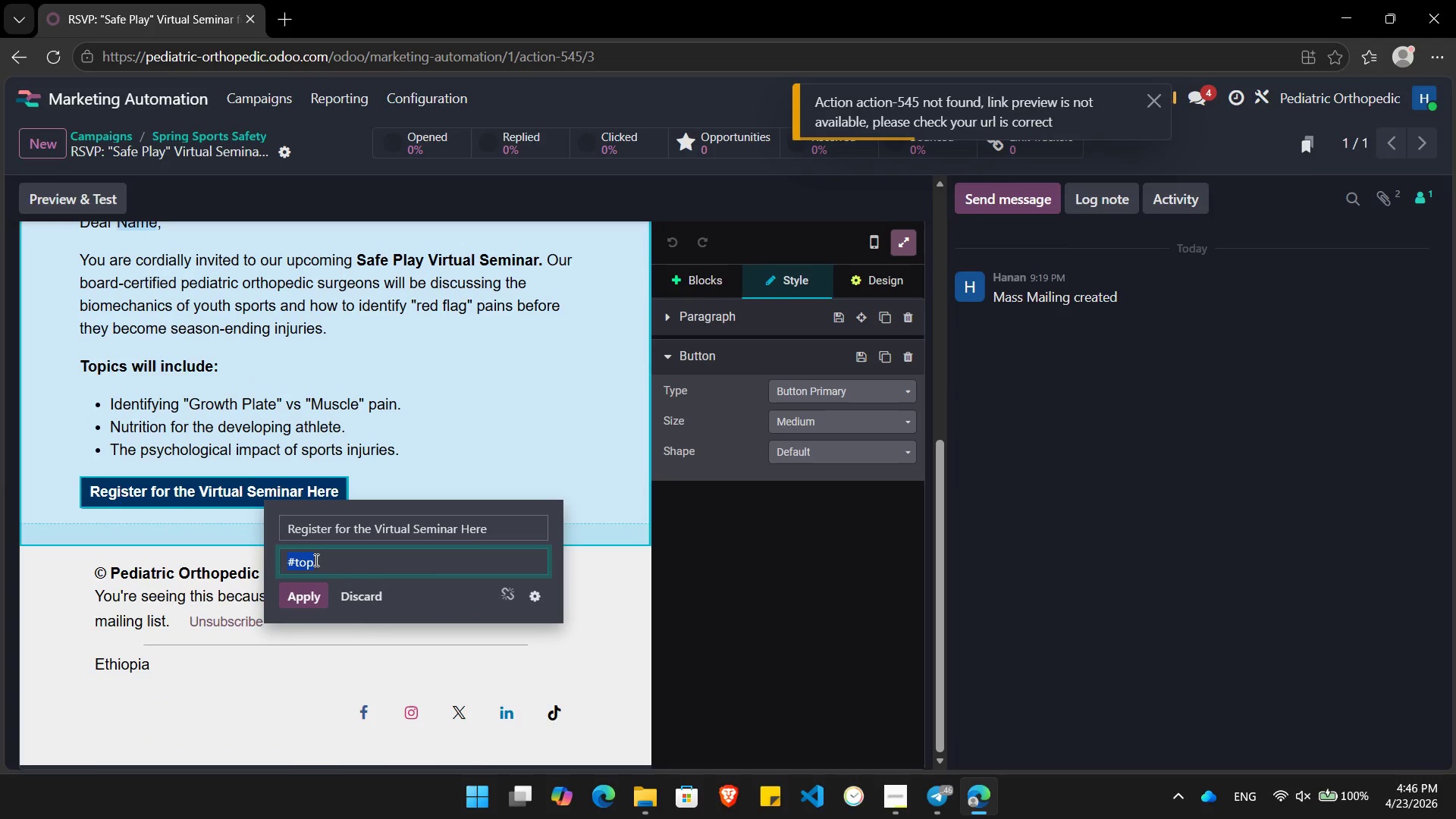 
key(Control+ControlLeft)
 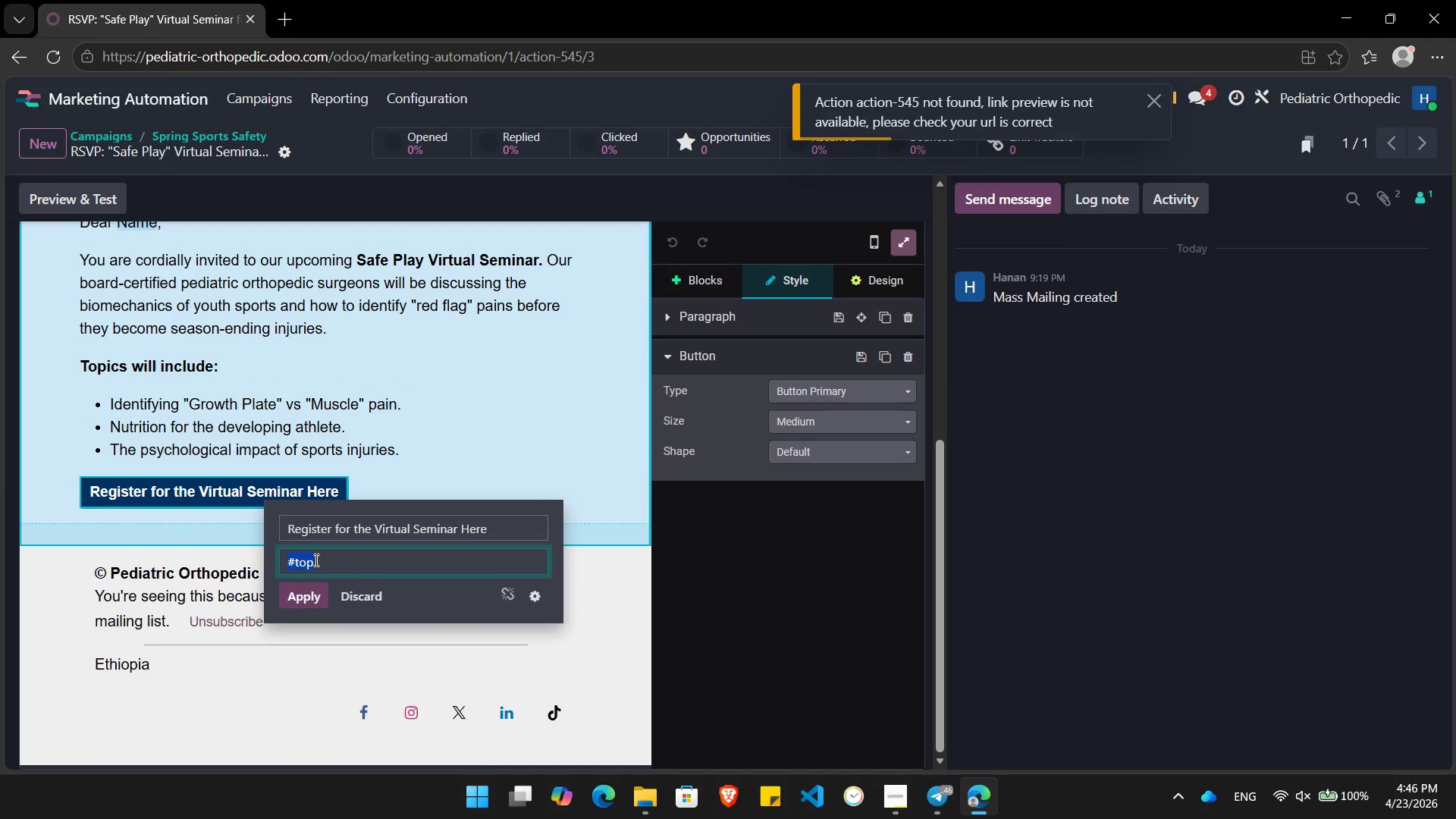 
key(Control+V)
 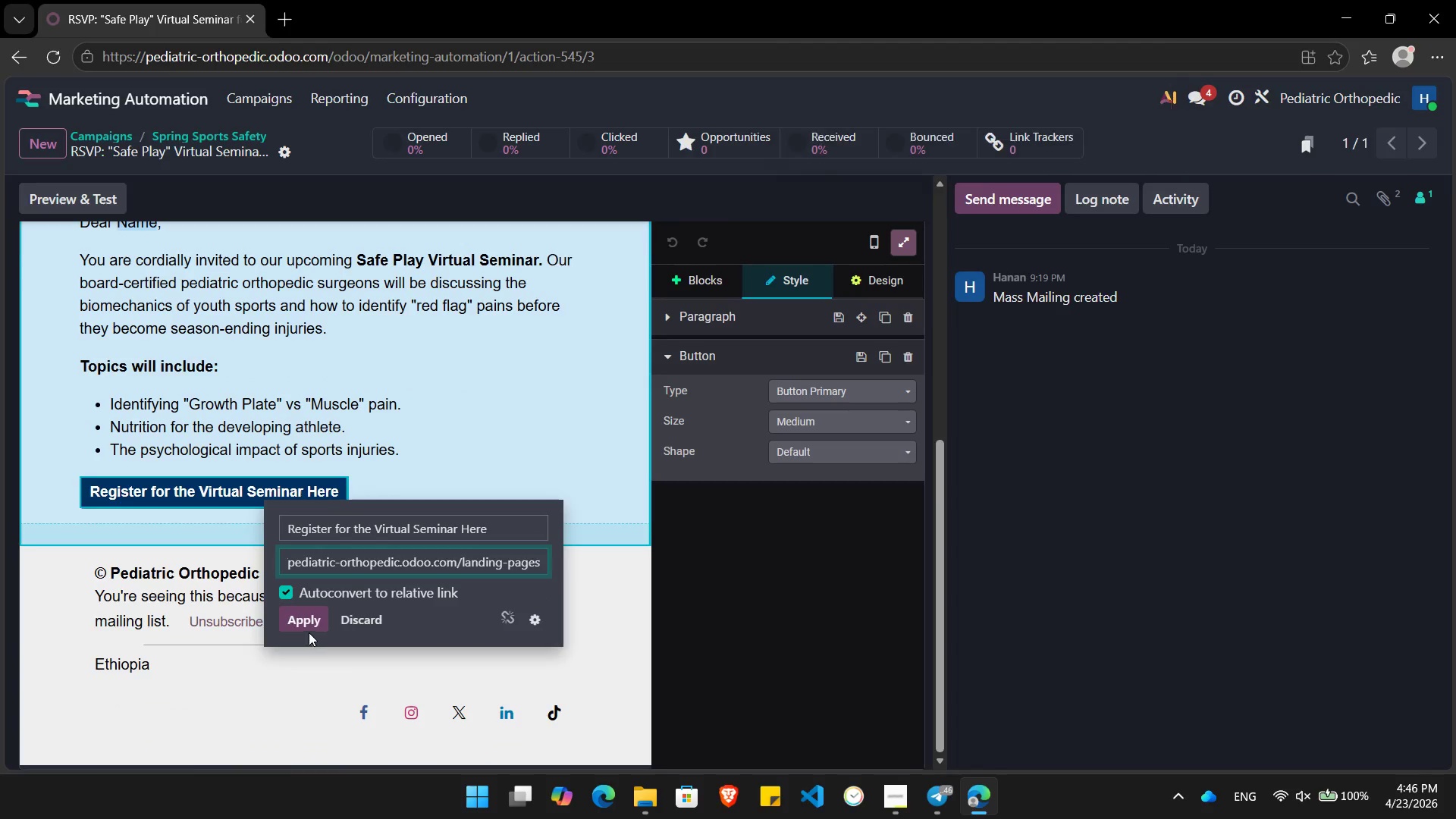 
left_click([304, 621])
 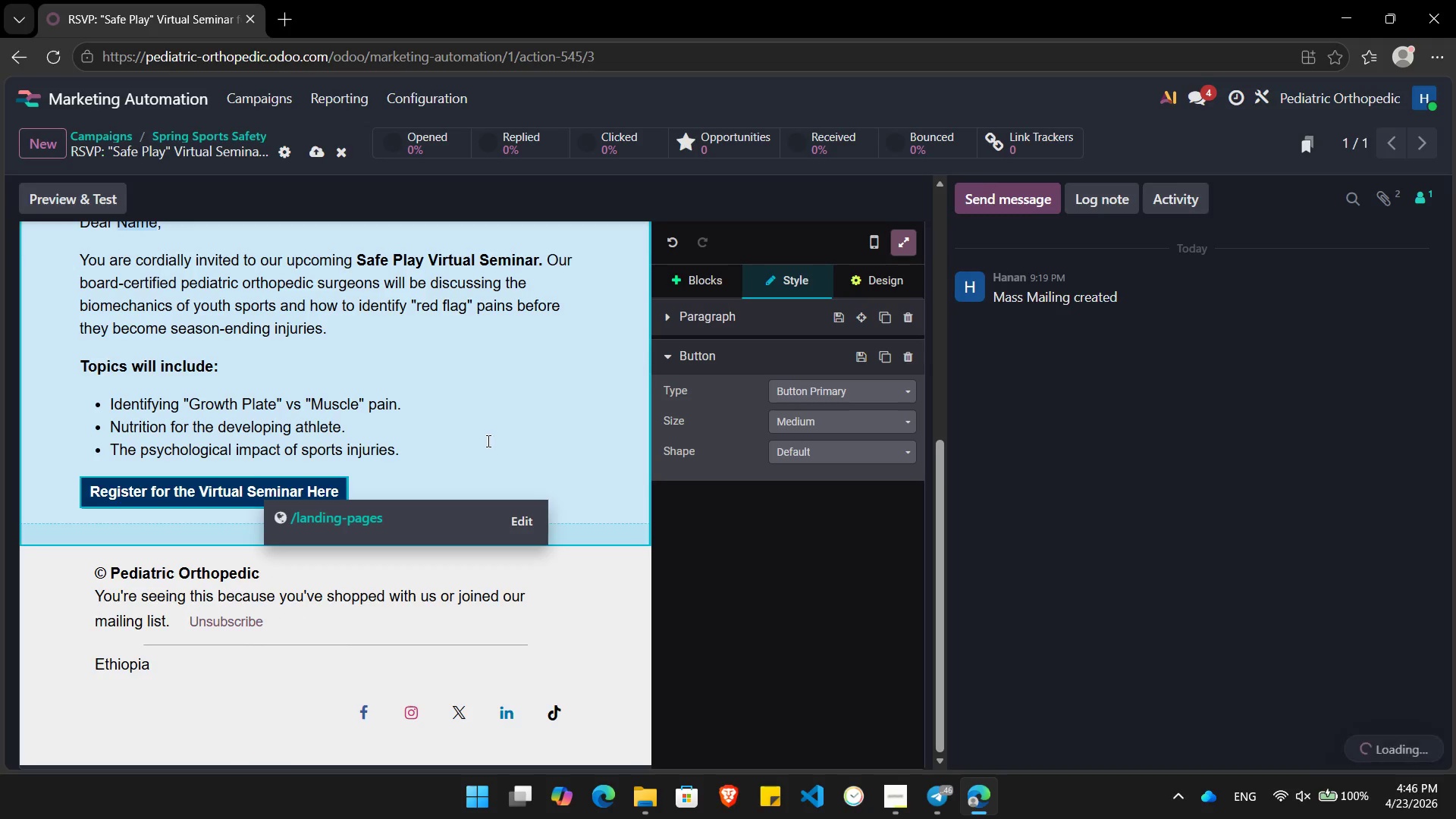 
left_click([486, 441])
 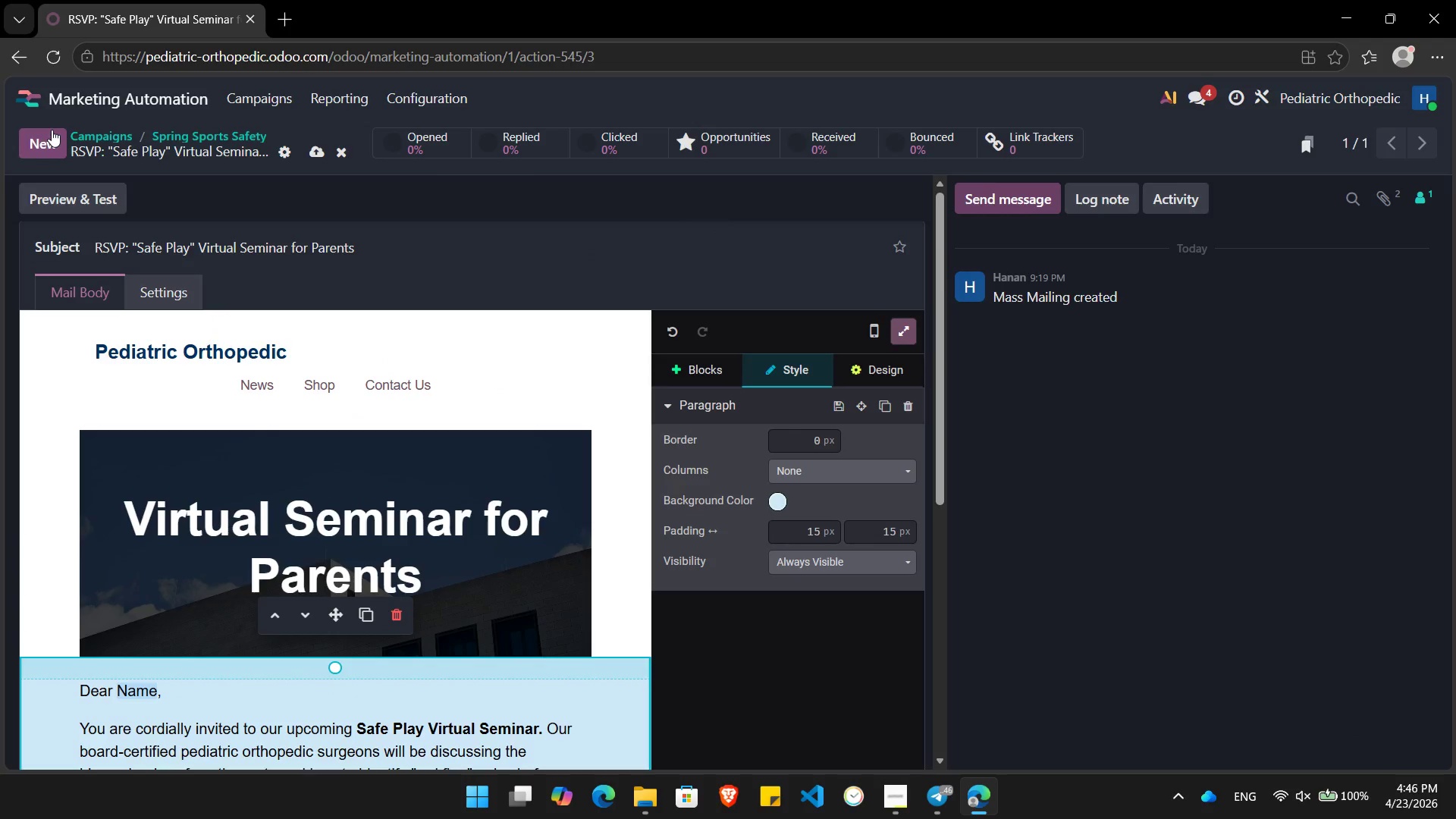 
left_click([19, 61])
 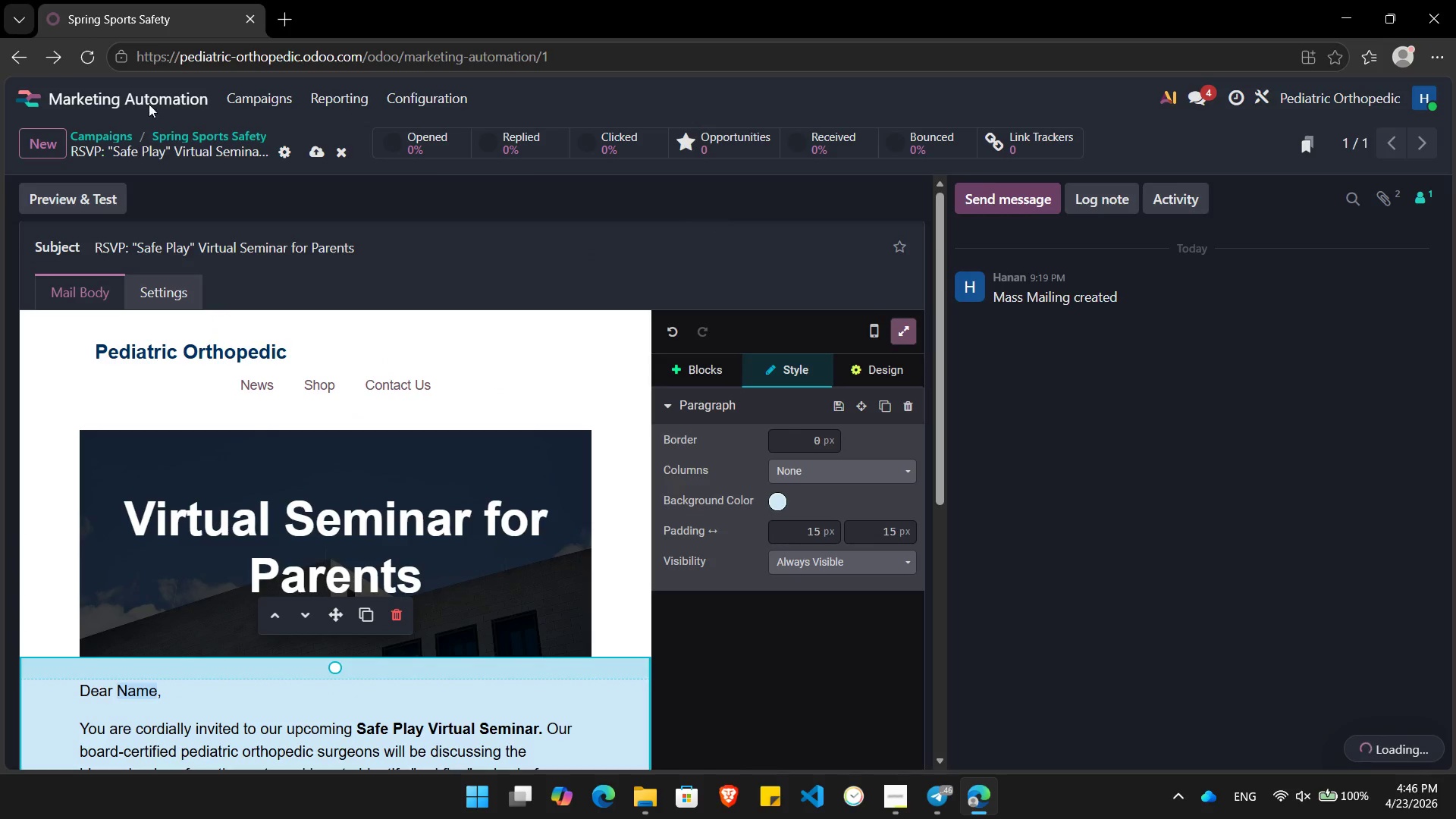 
left_click([127, 93])
 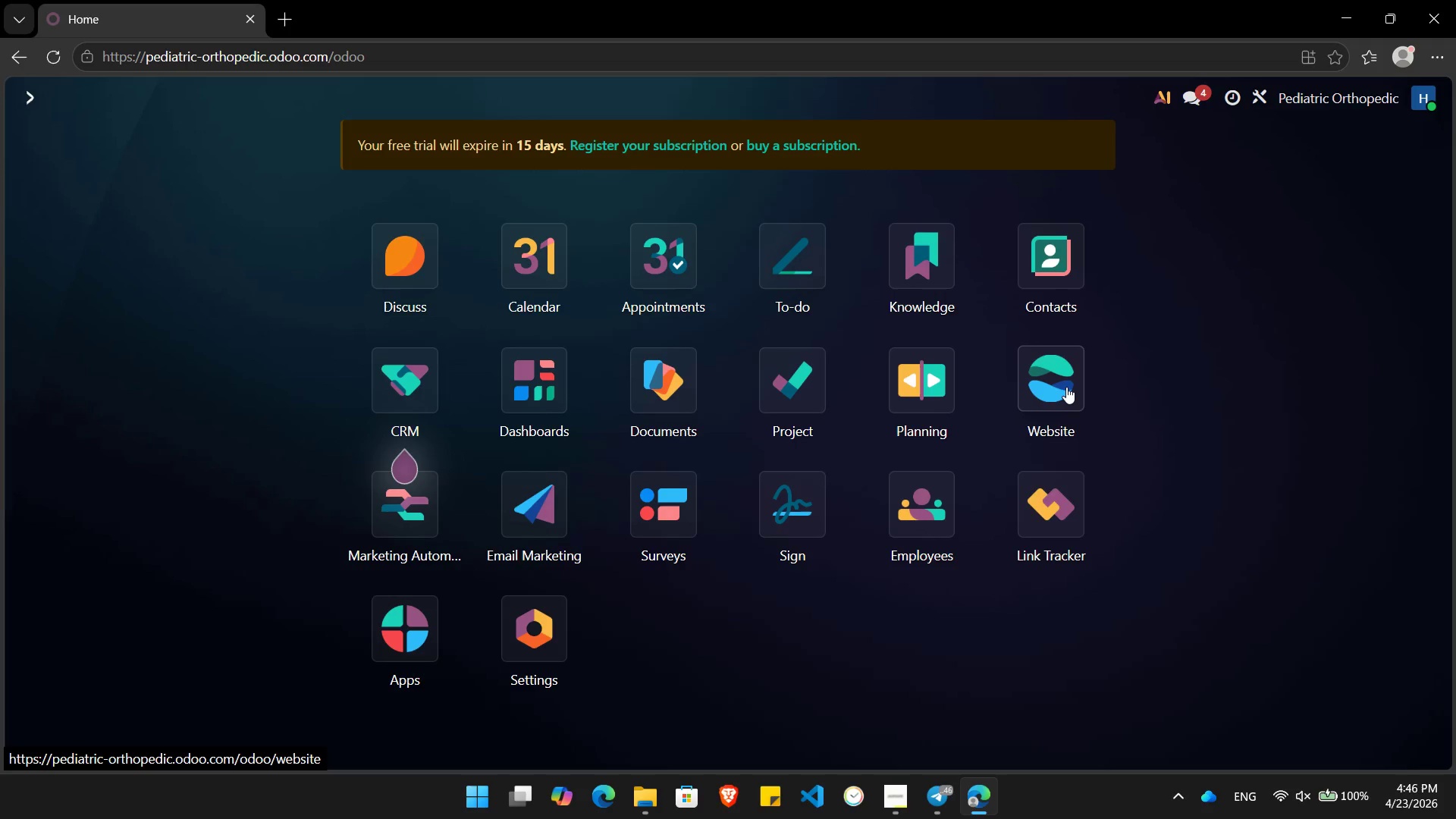 
left_click([1066, 387])
 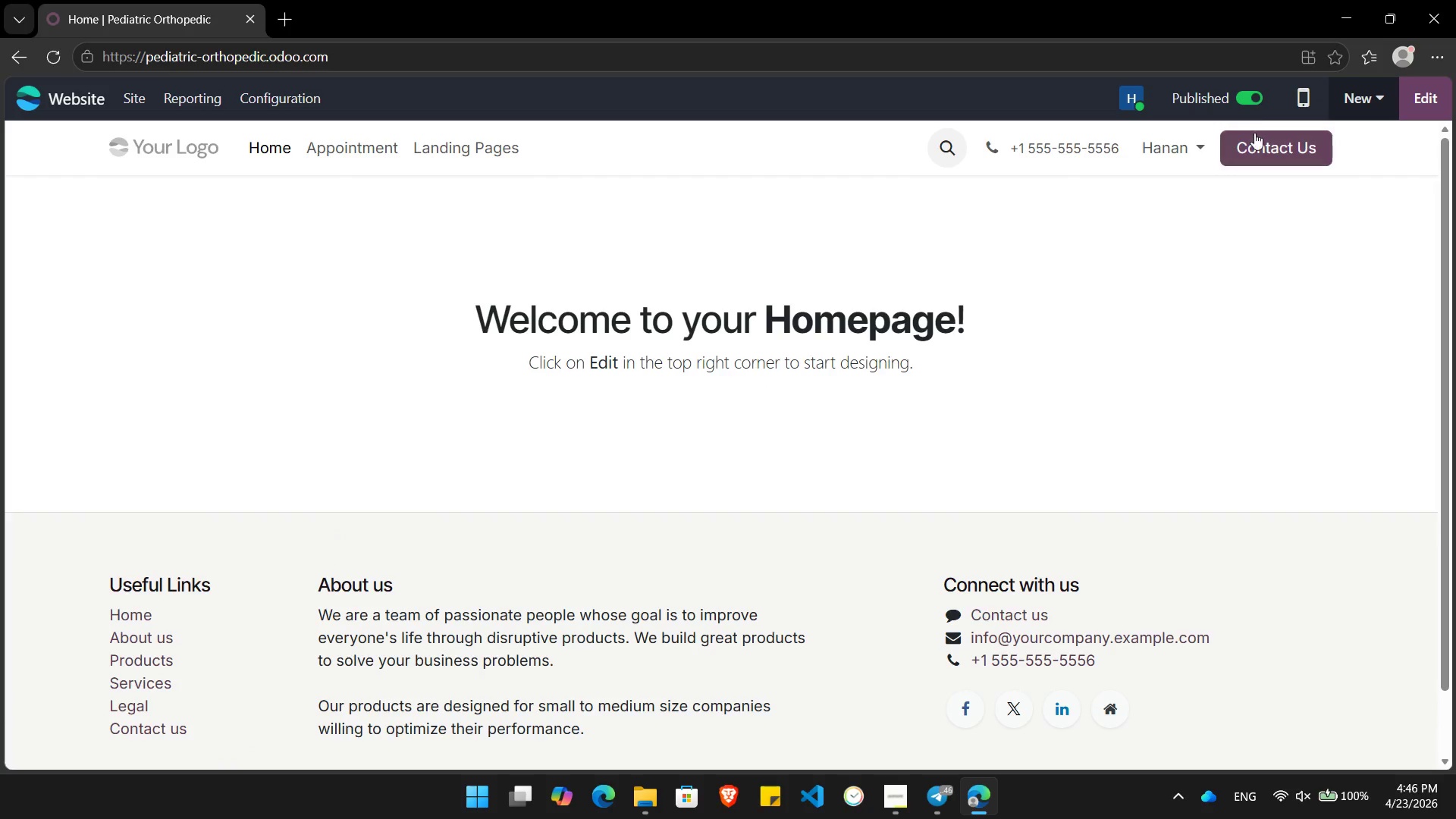 
left_click([1342, 94])
 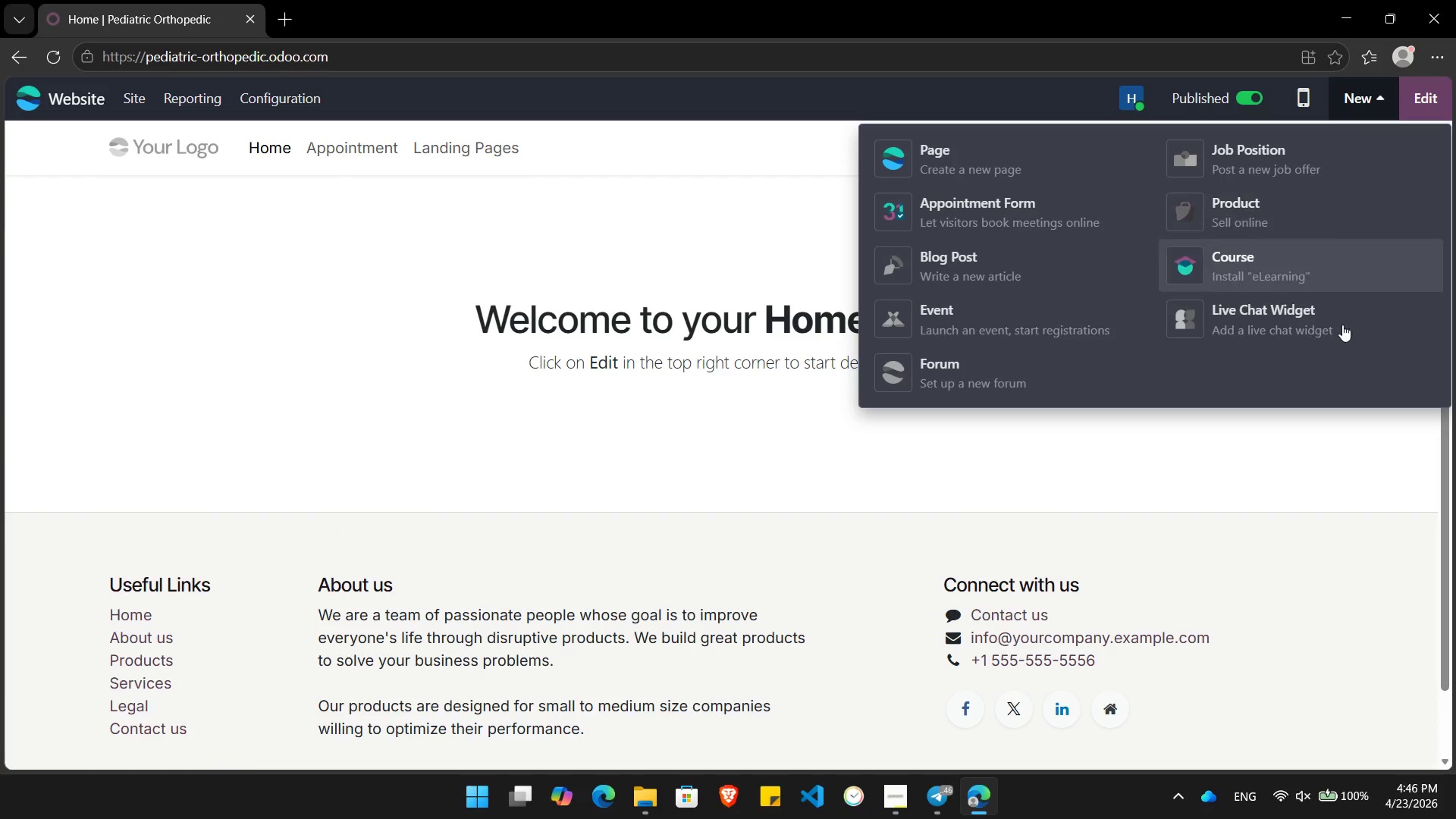 
left_click([1196, 468])
 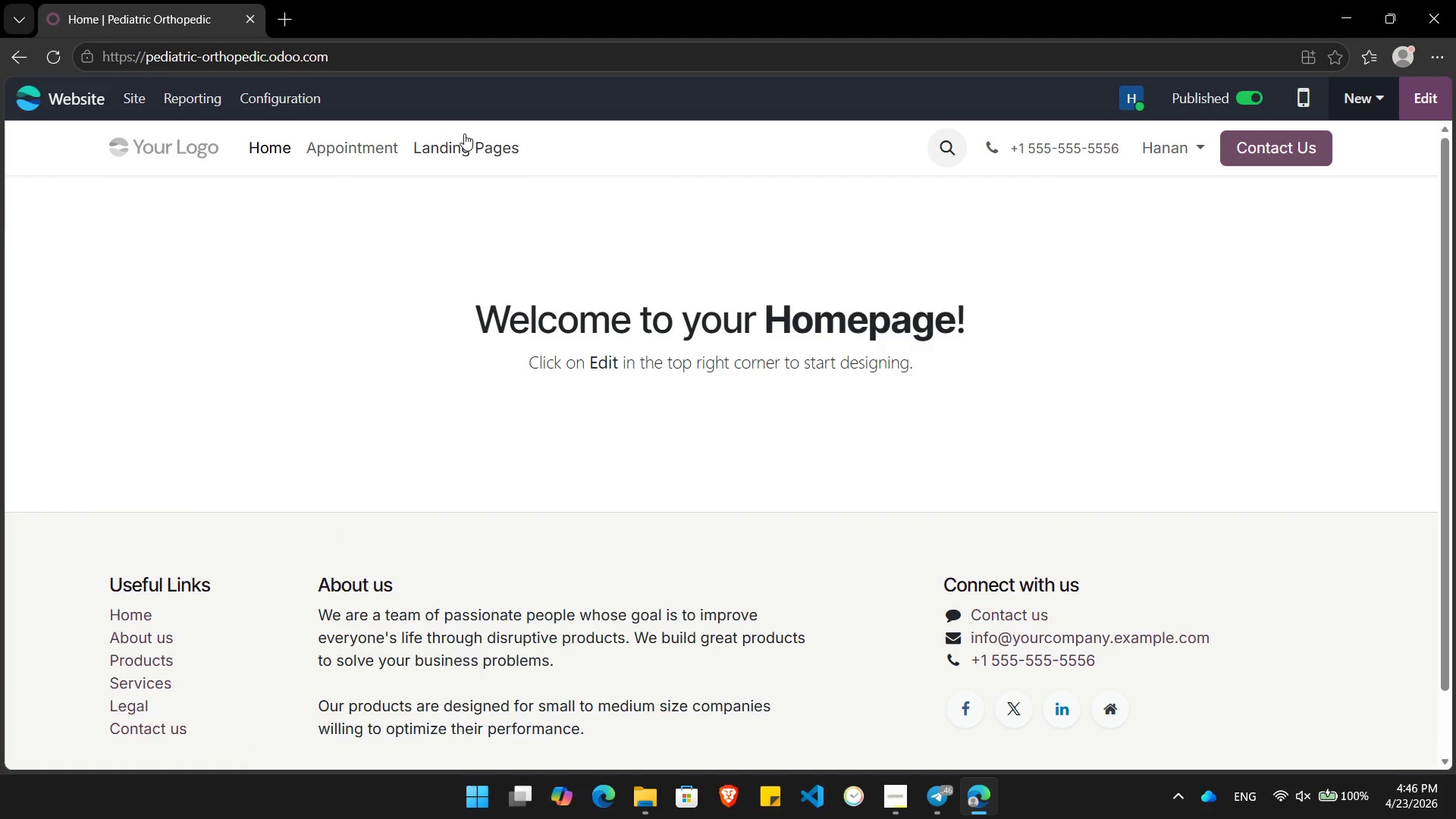 
left_click([459, 143])
 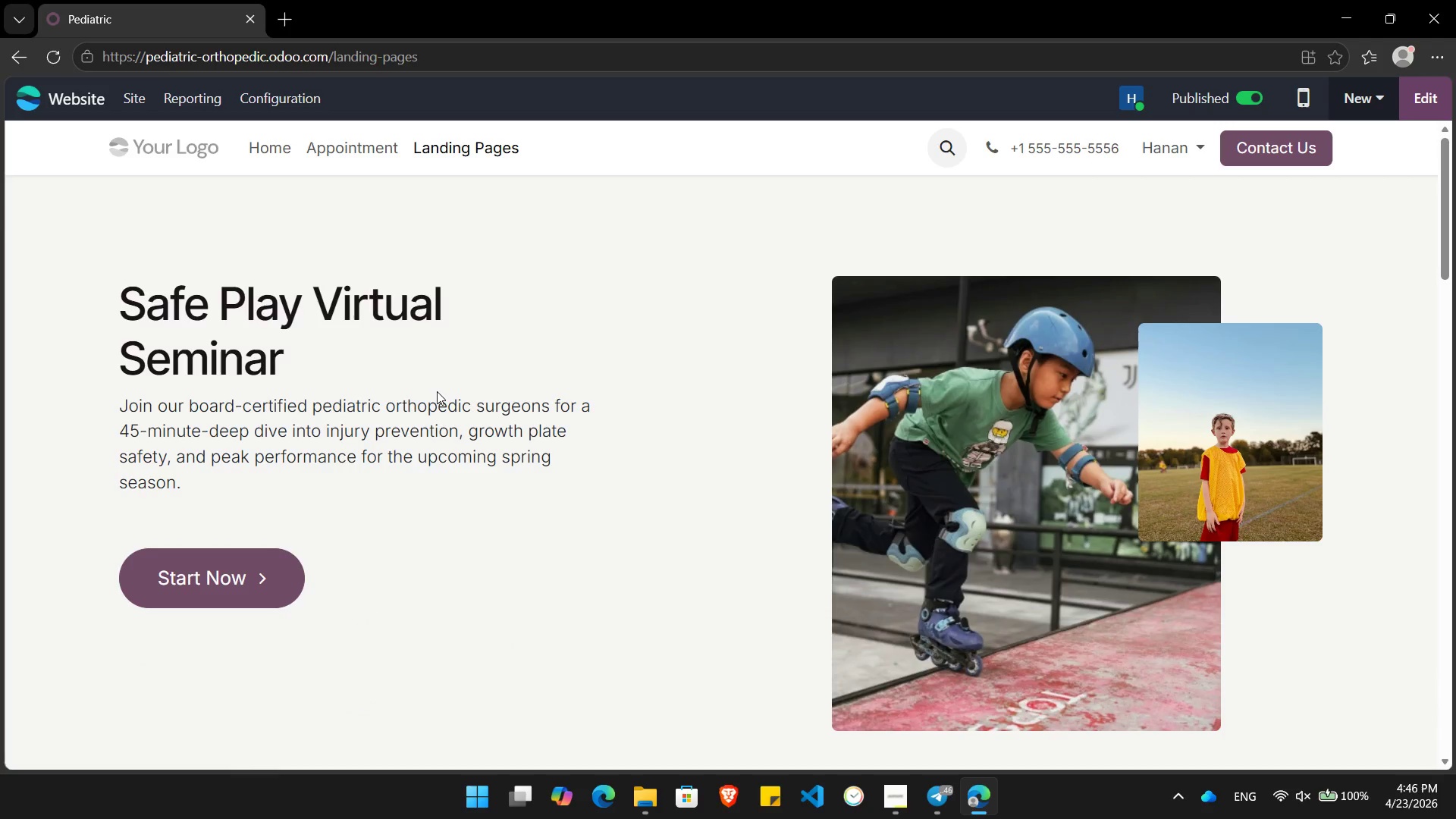 
key(Alt+Meta+AltLeft)
 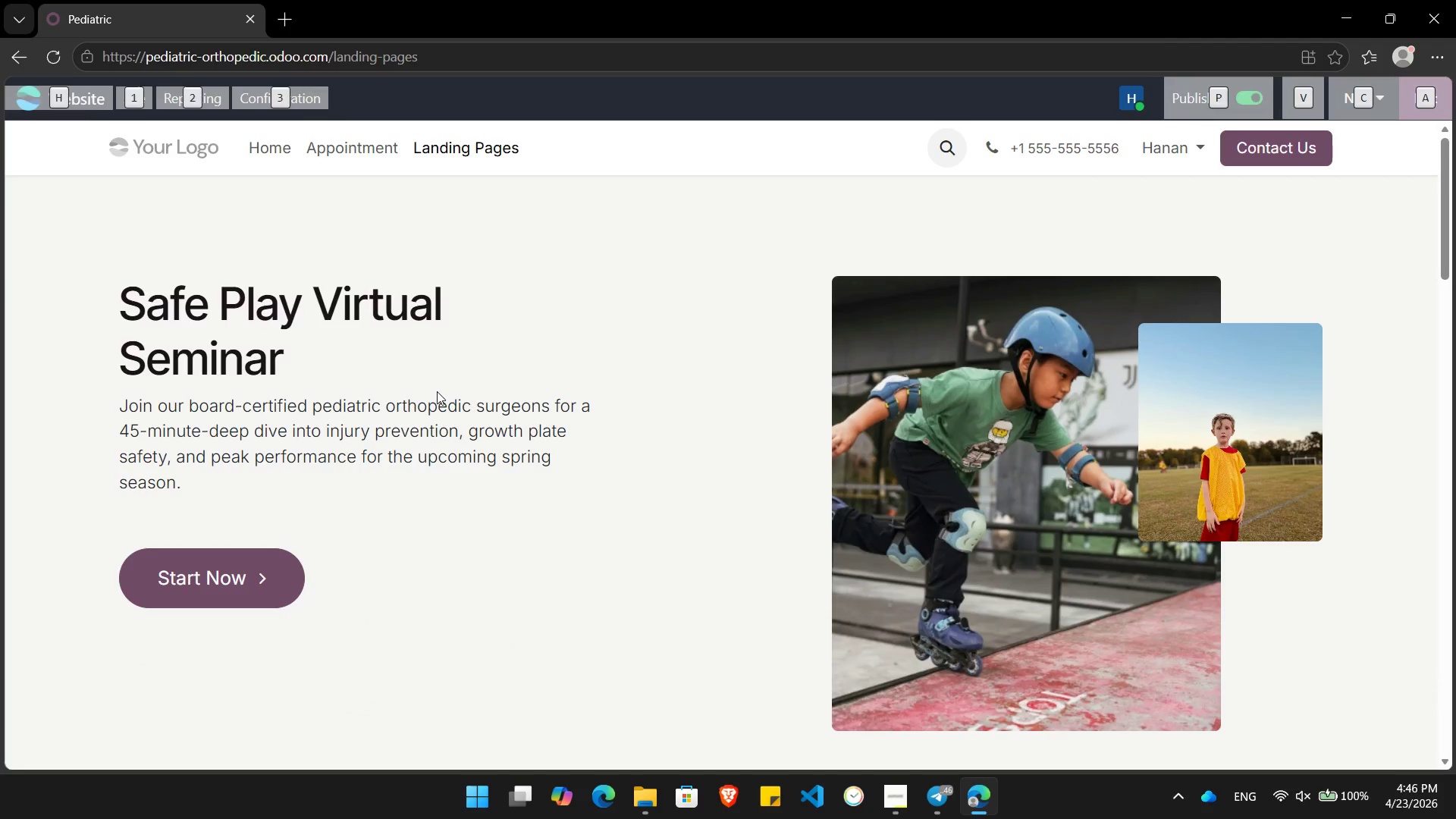 
key(Alt+Meta+R)
 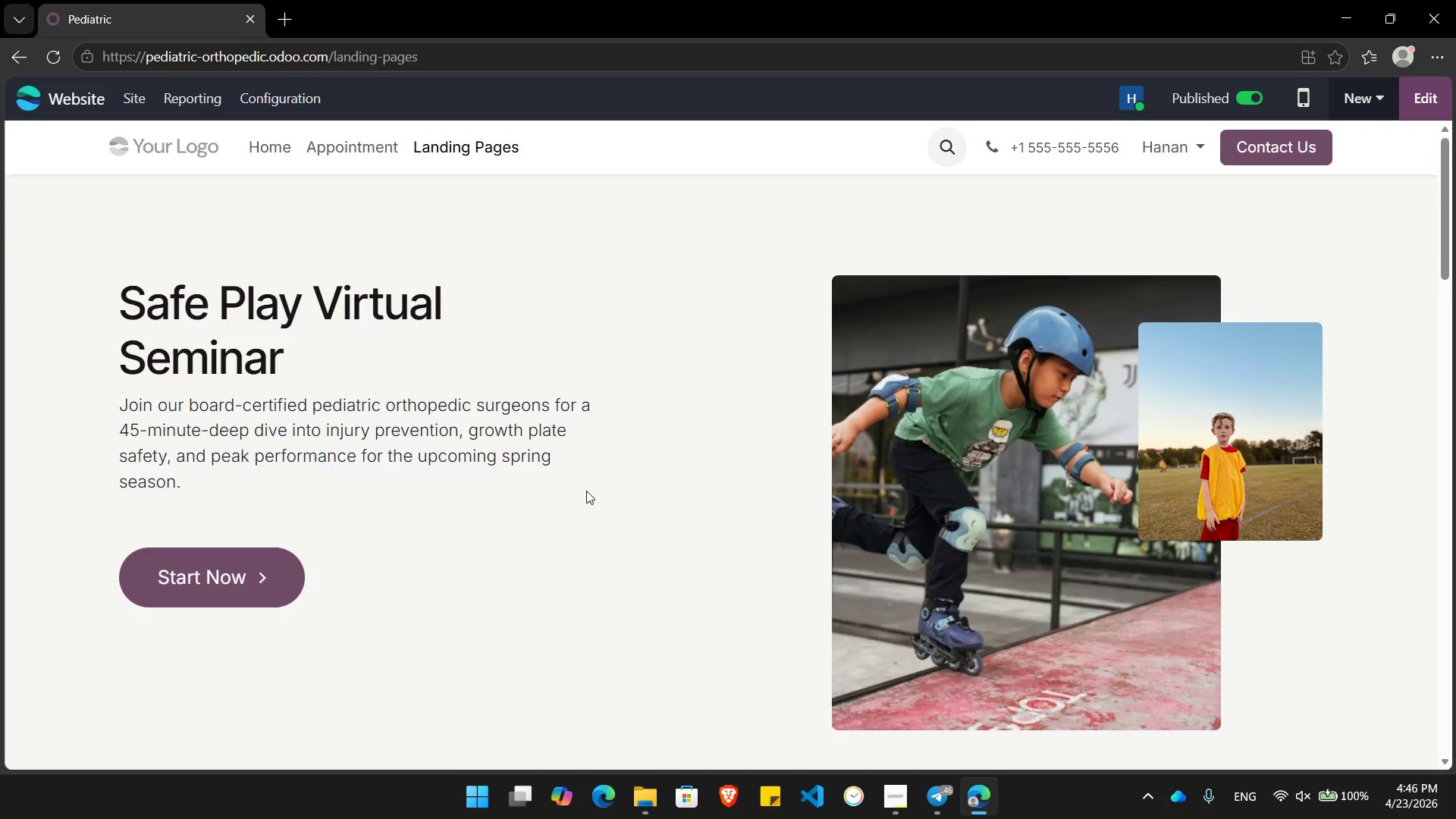 
wait(8.14)
 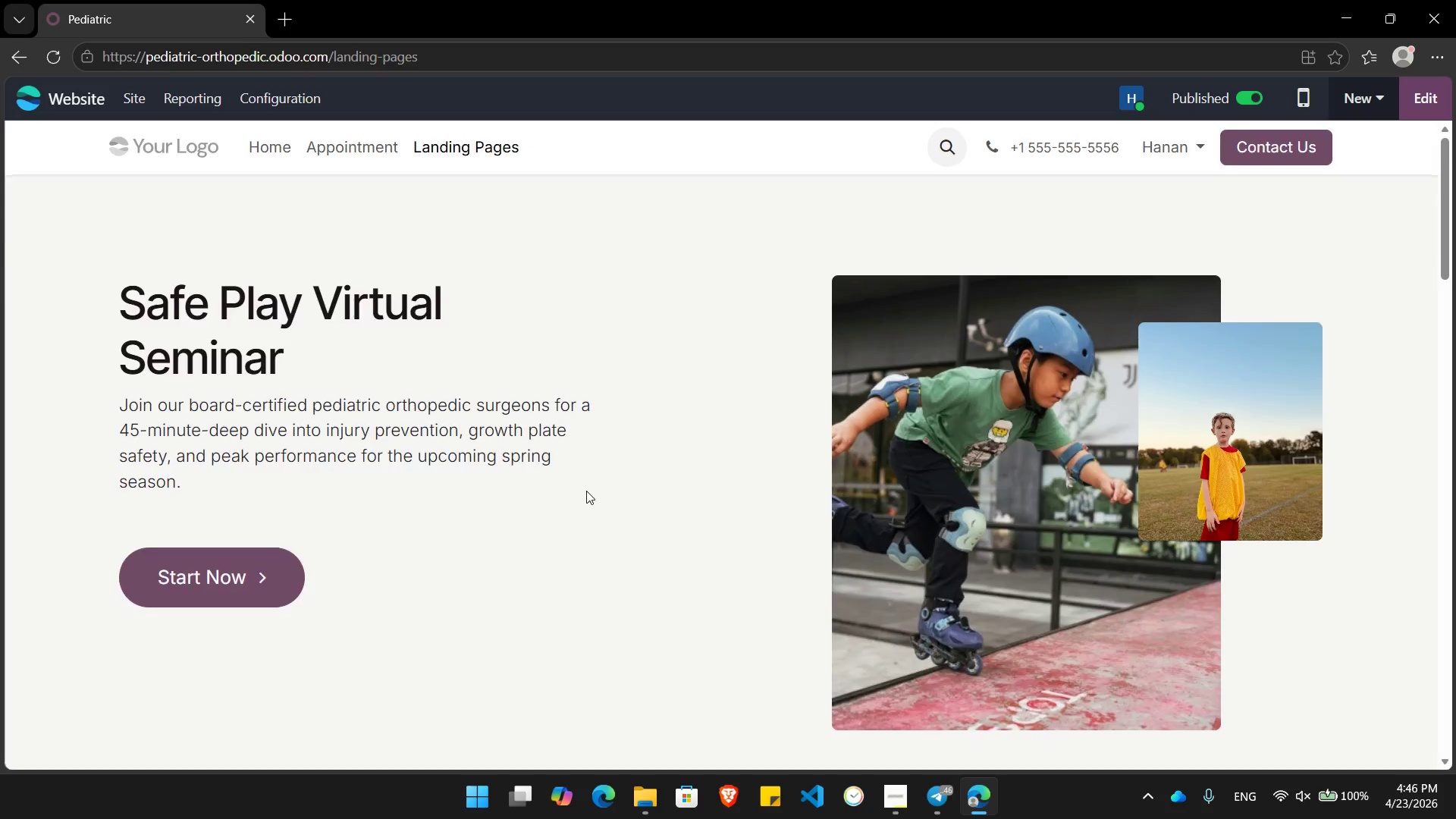 
left_click([691, 504])
 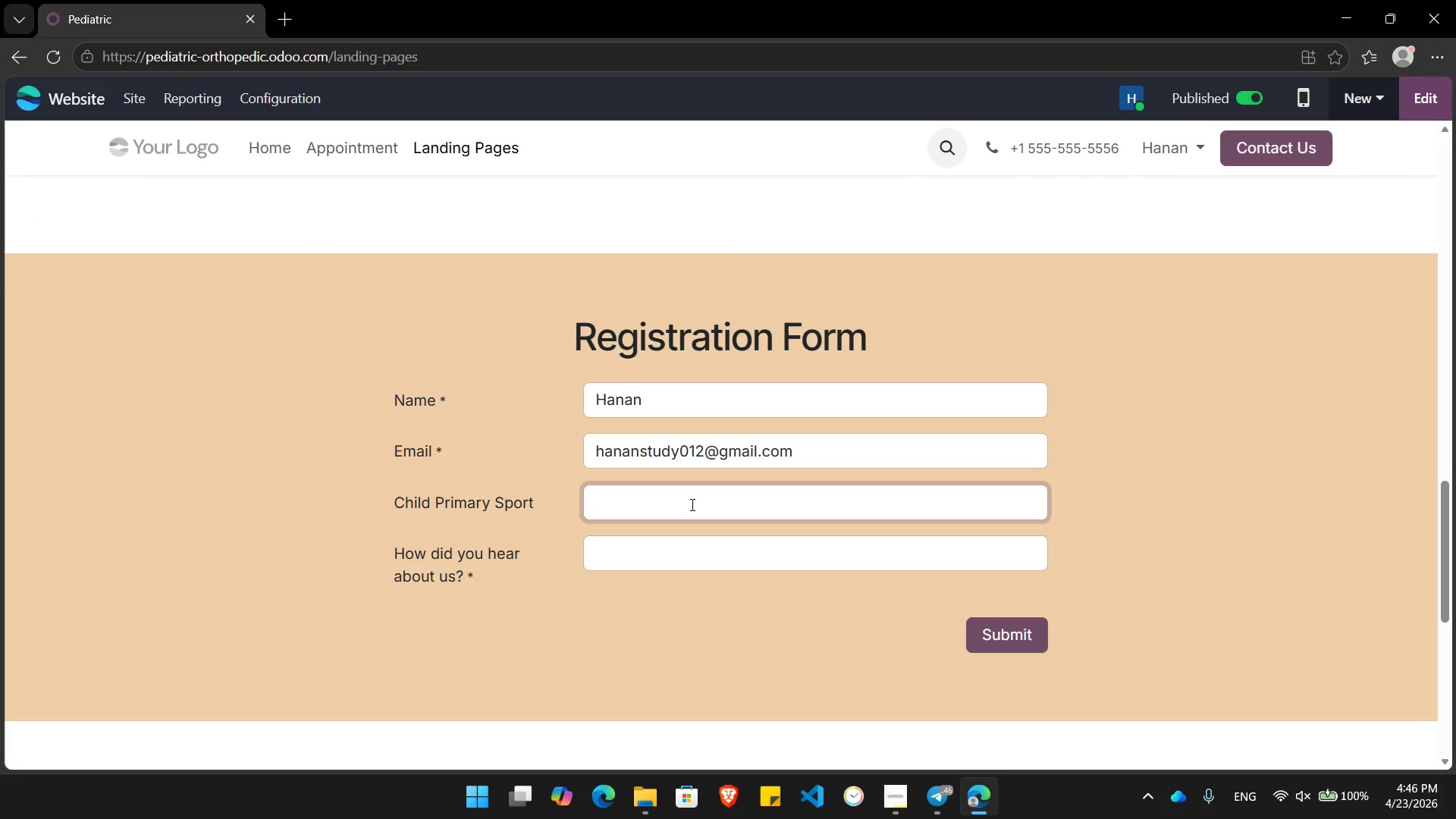 
type(Socces)
 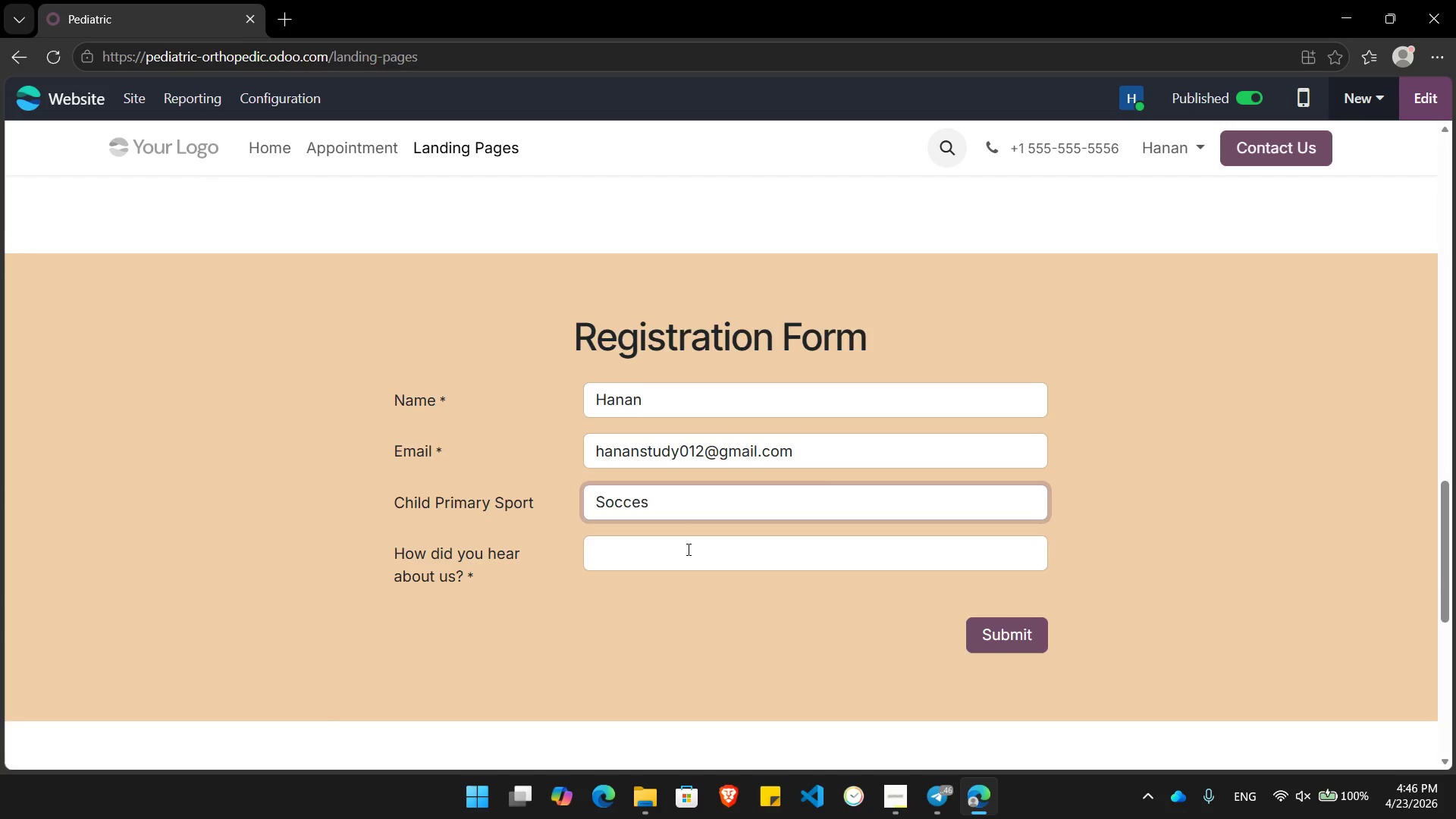 
left_click([687, 553])
 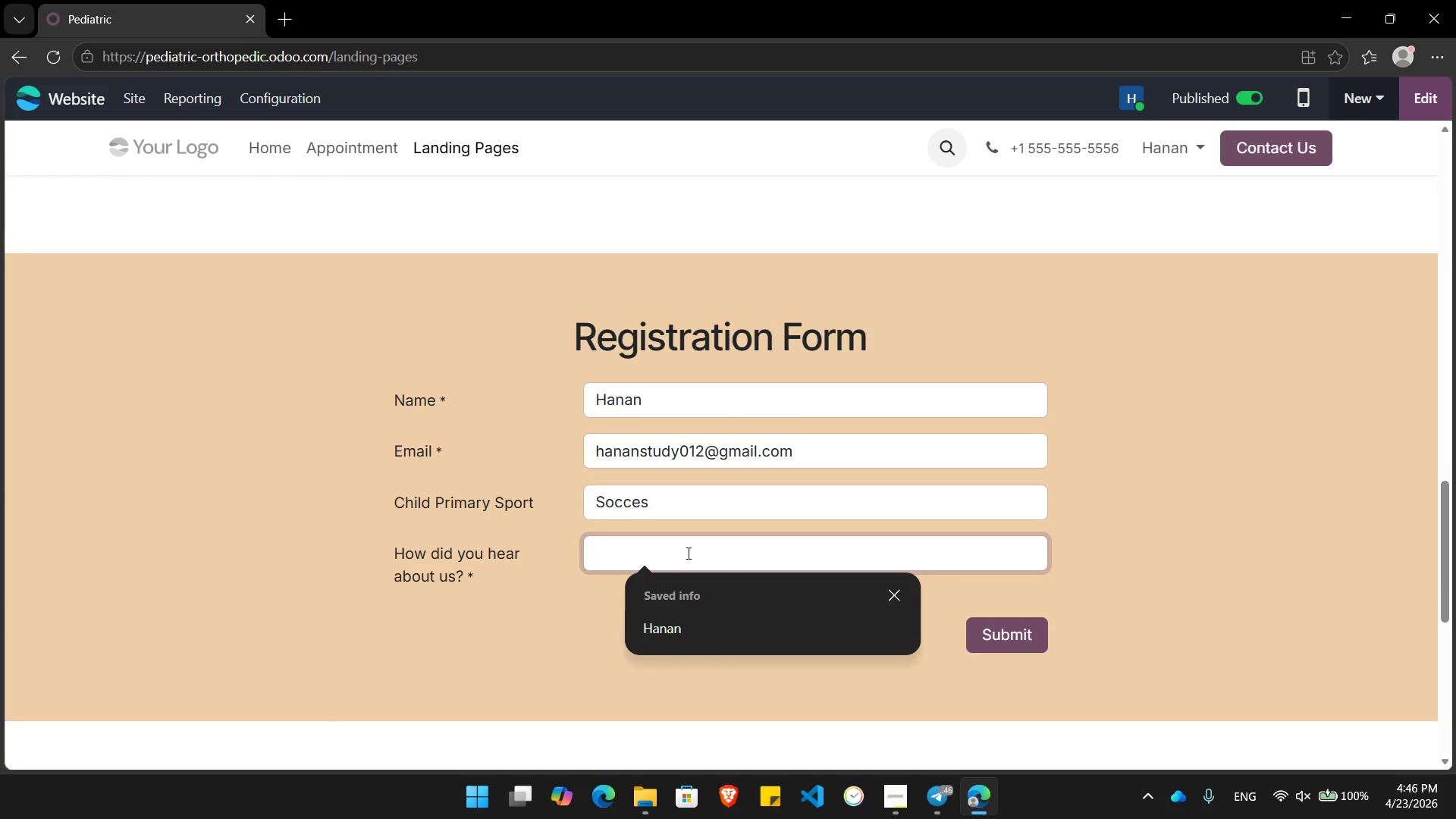 
type(Telegra,)
key(Backspace)
type(m)
 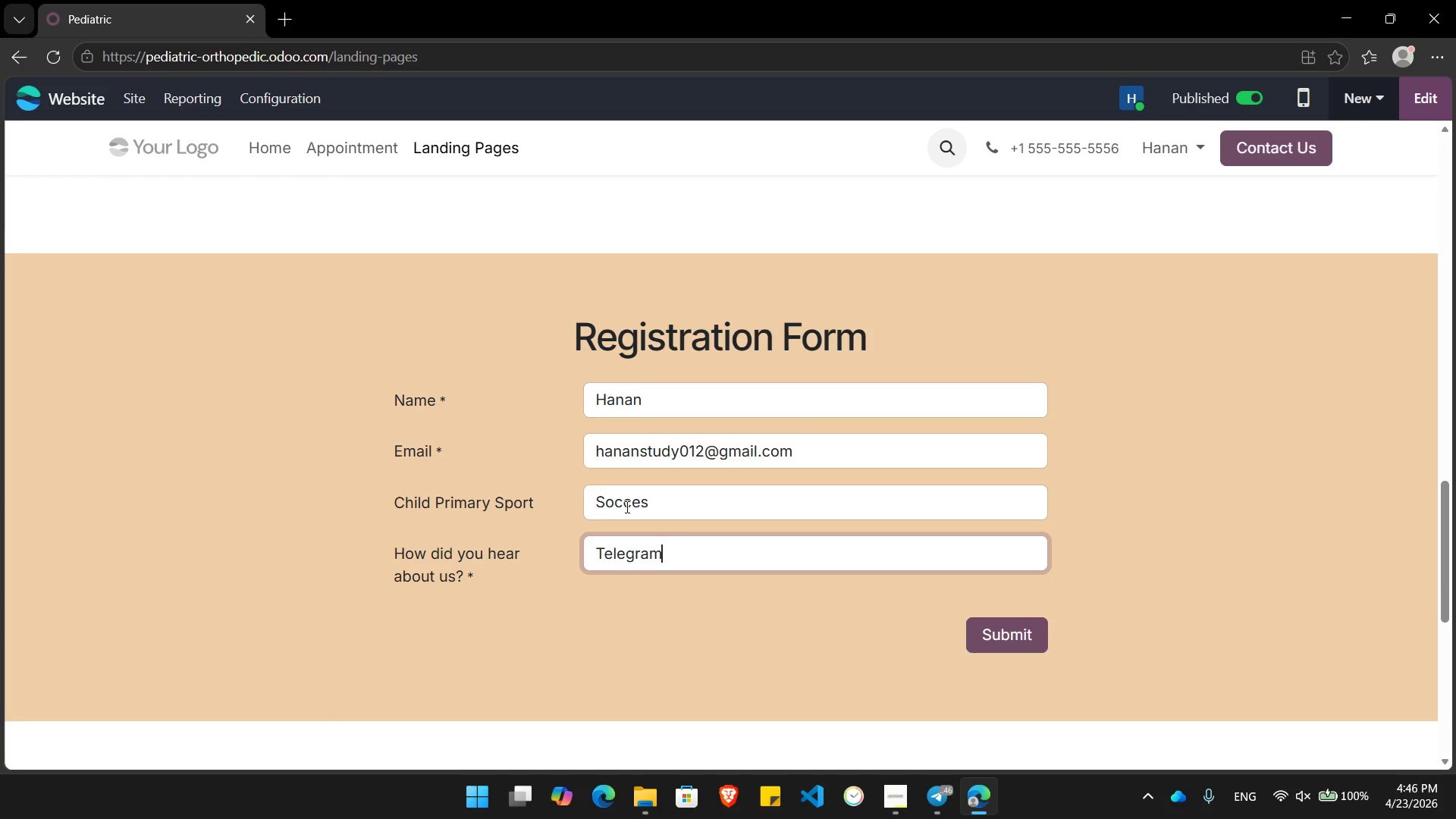 
left_click([651, 505])
 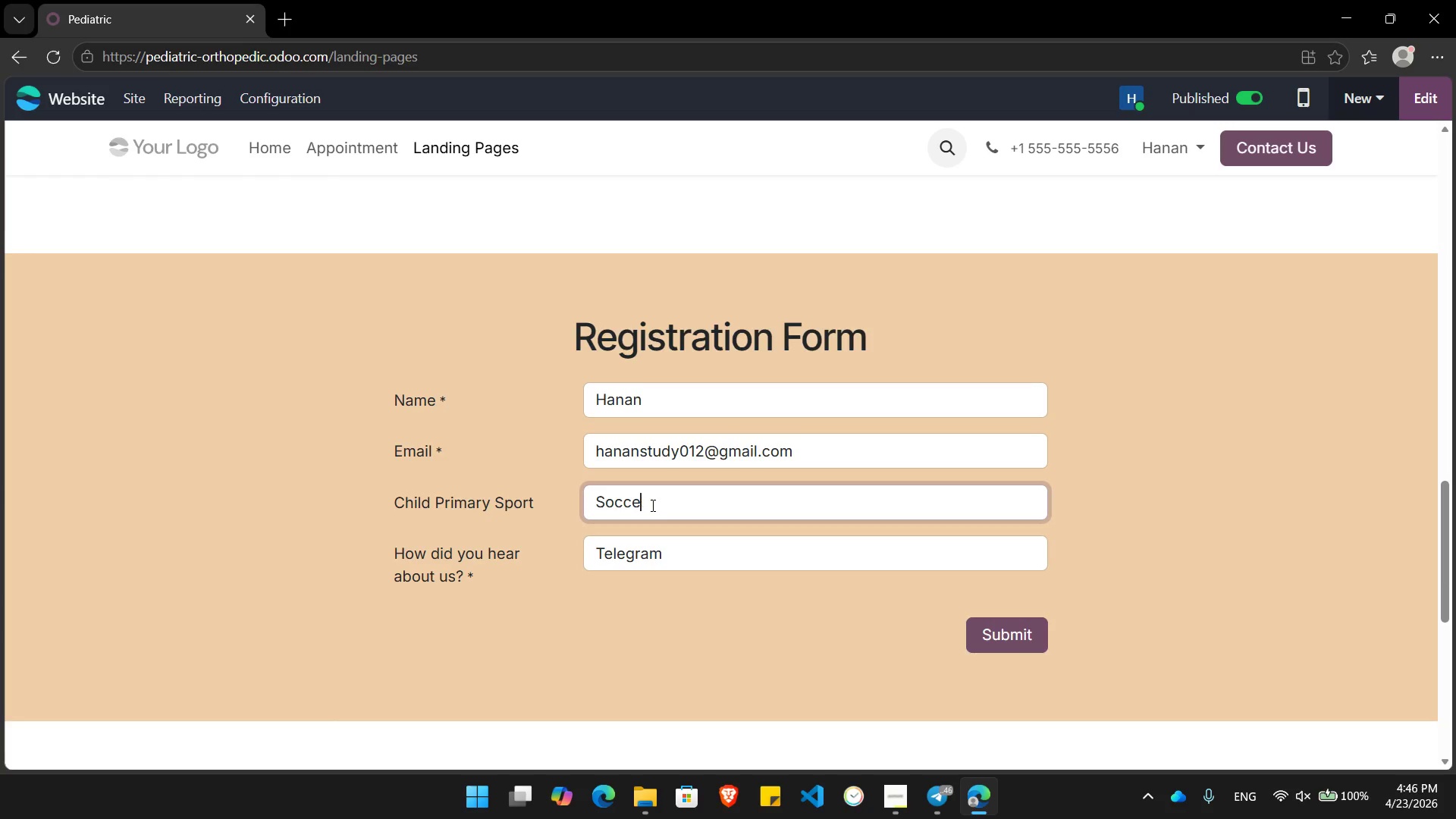 
key(Backspace)
 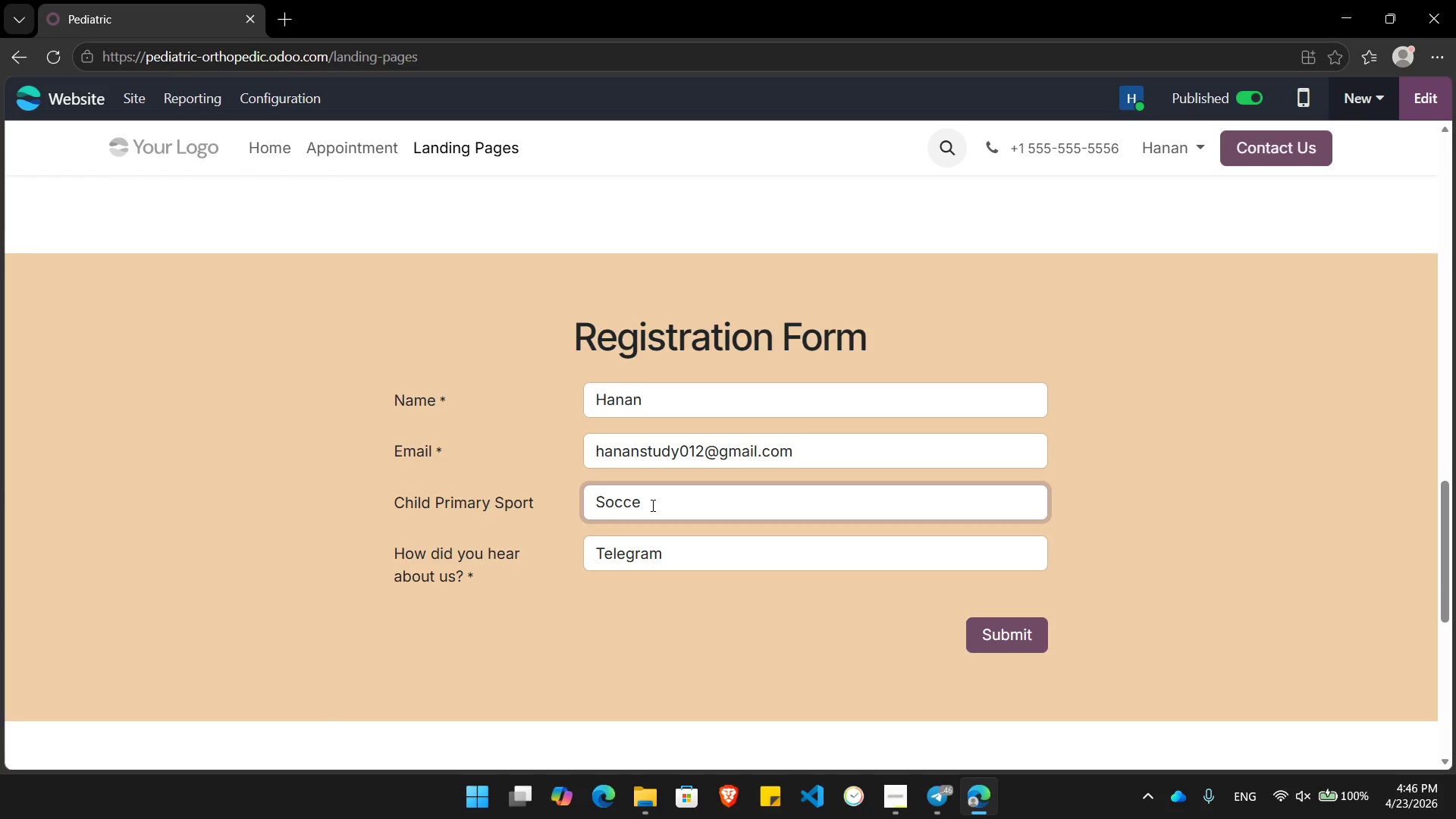 
key(R)
 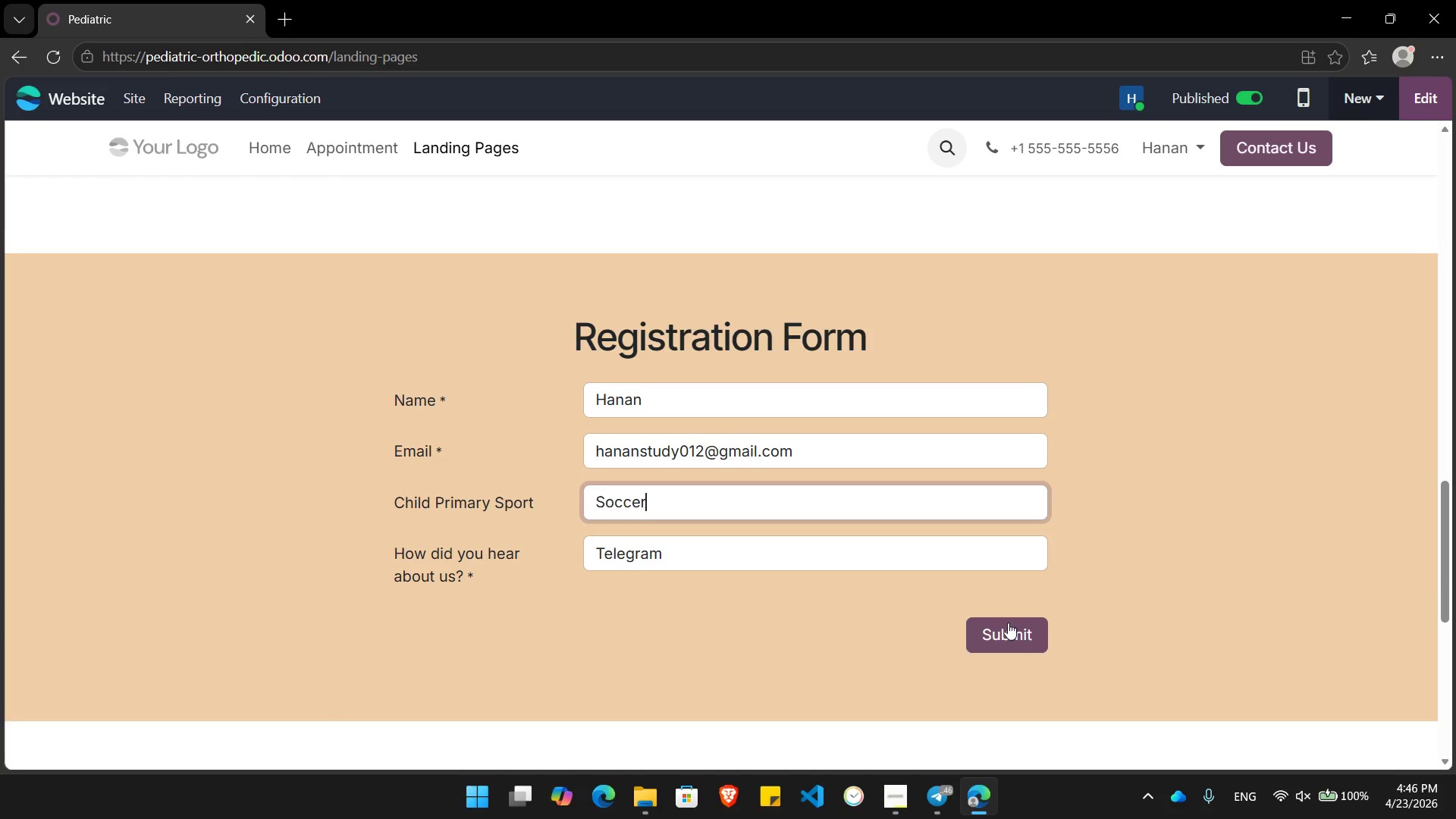 
left_click([1004, 639])
 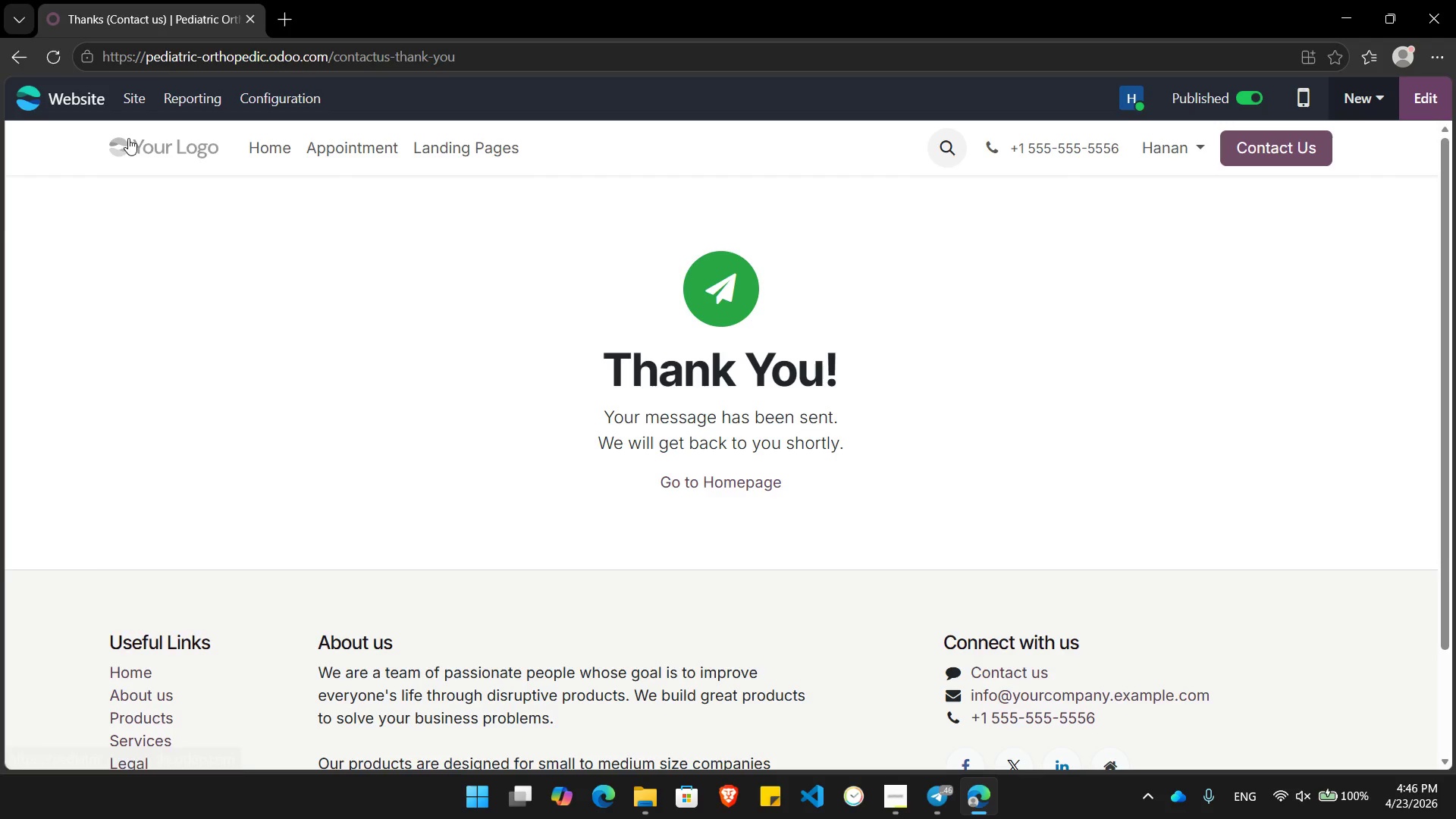 
wait(6.05)
 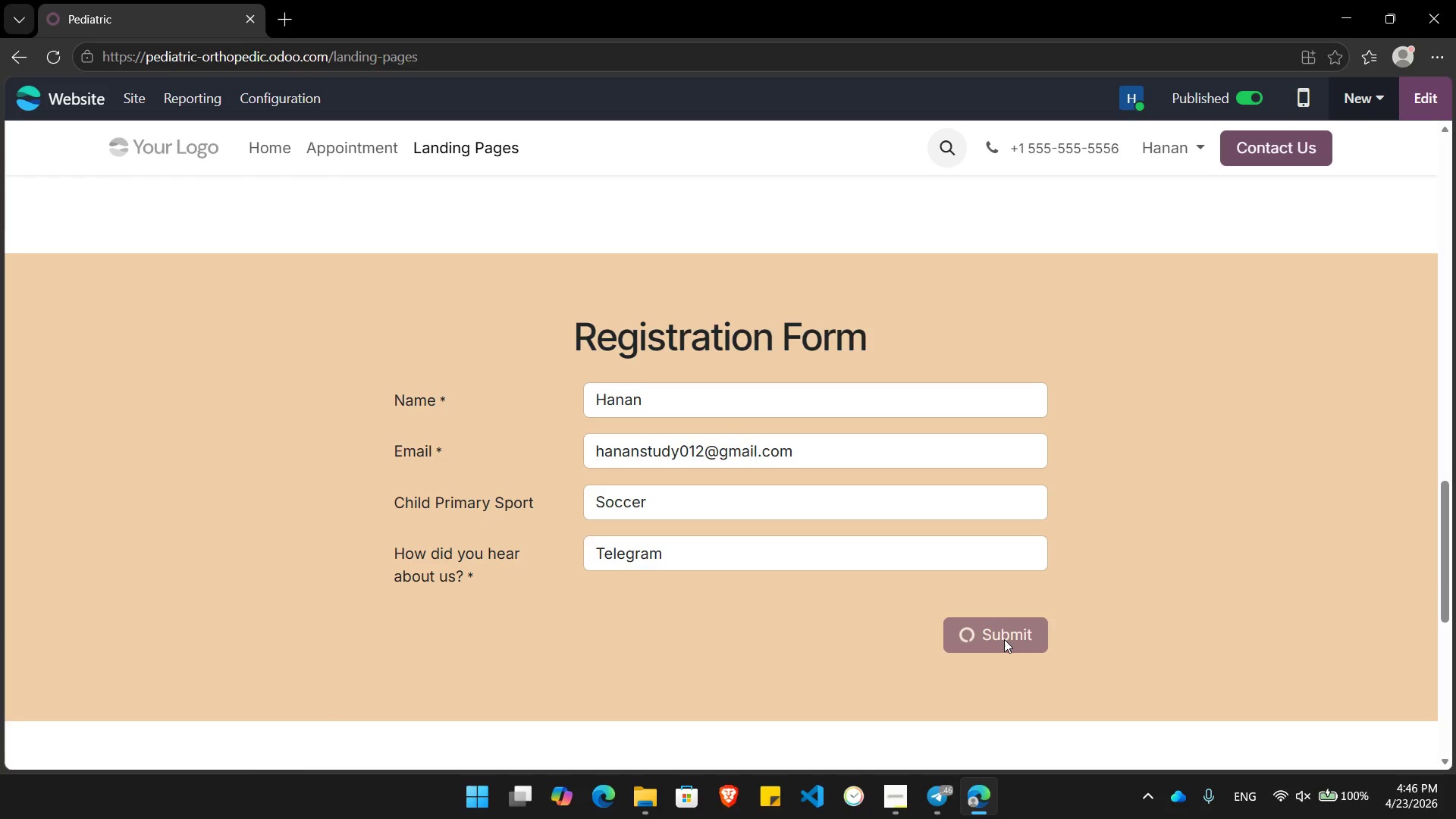 
left_click([62, 102])
 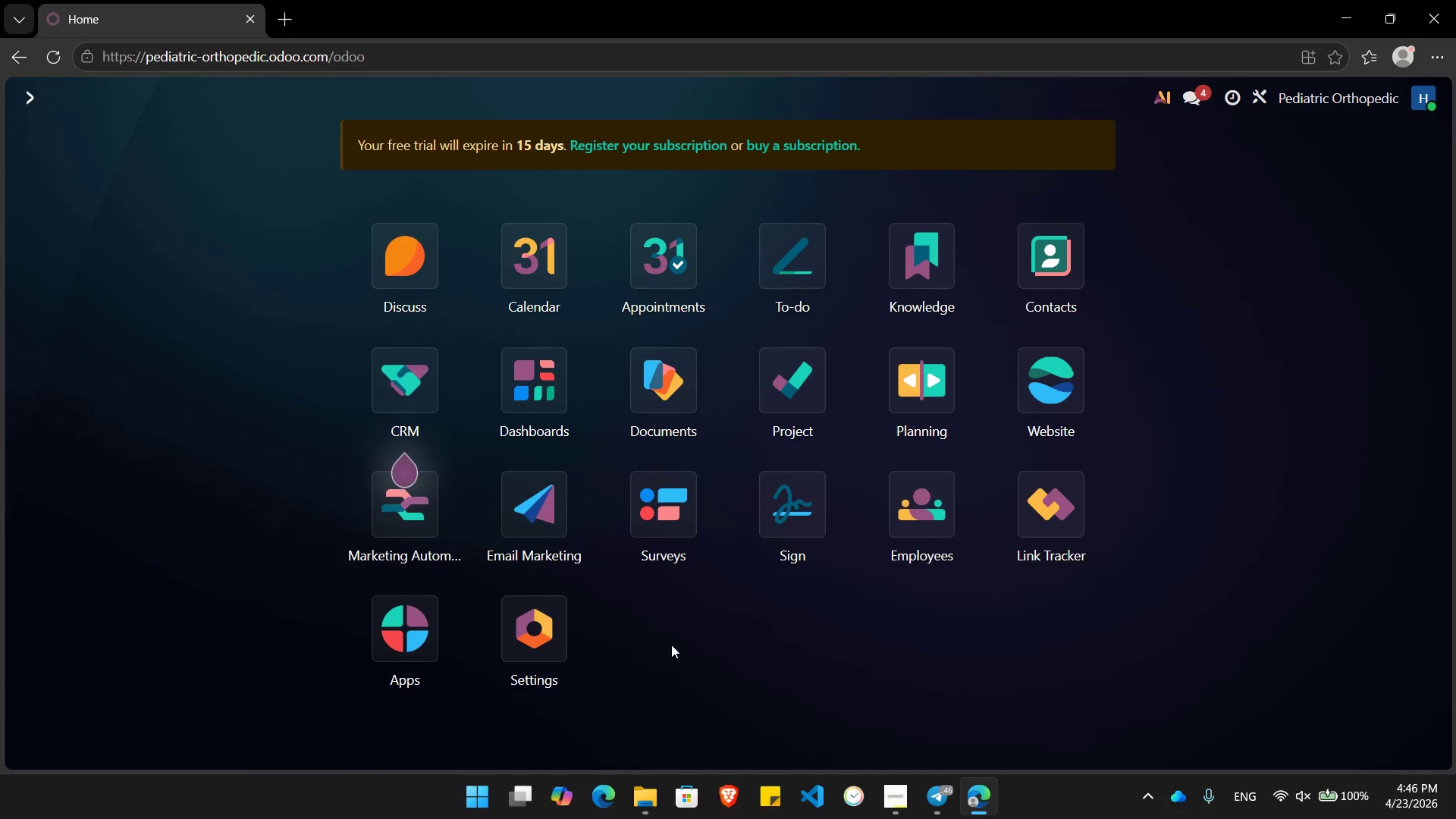 
left_click([413, 538])
 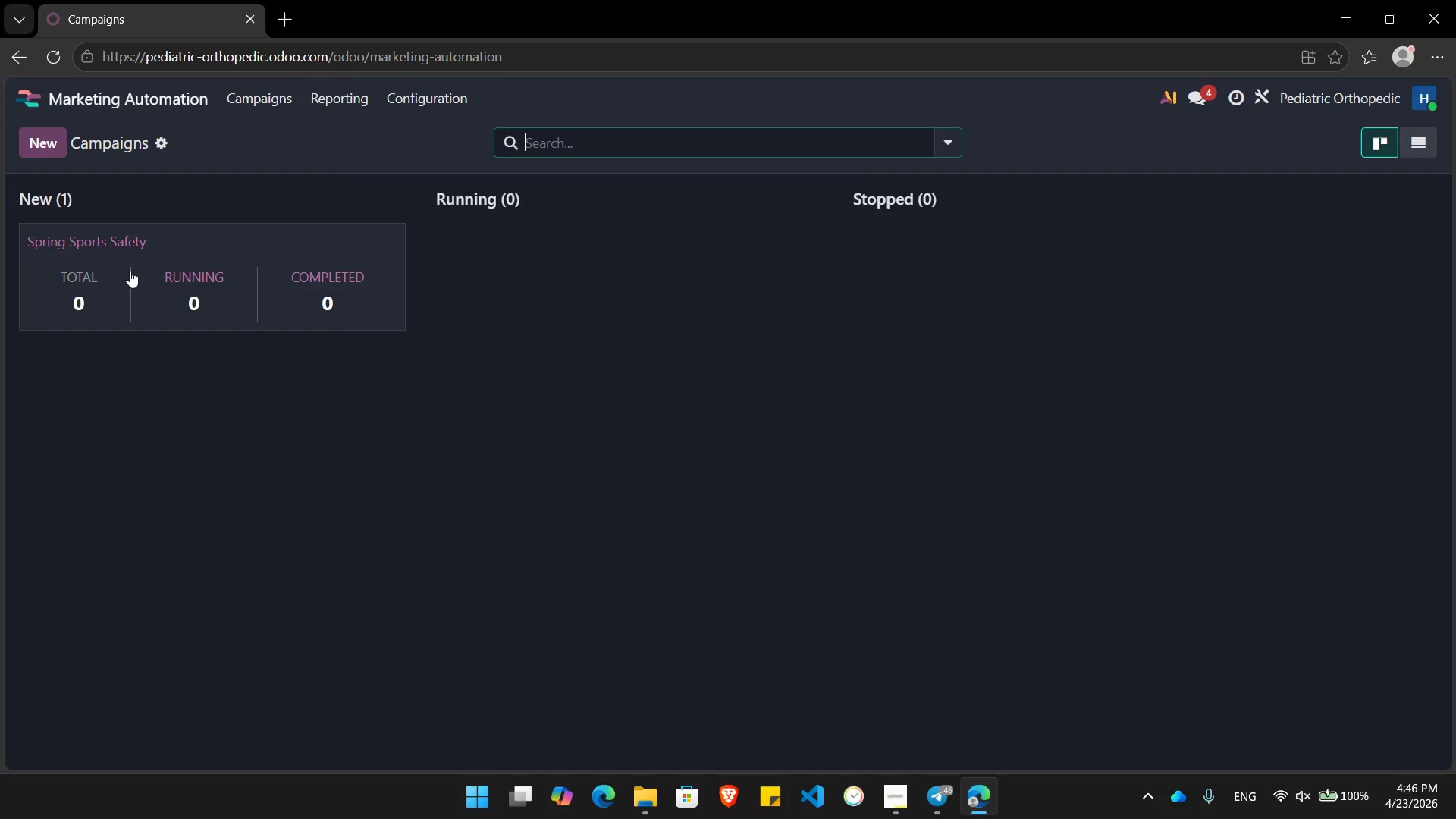 
left_click([155, 274])
 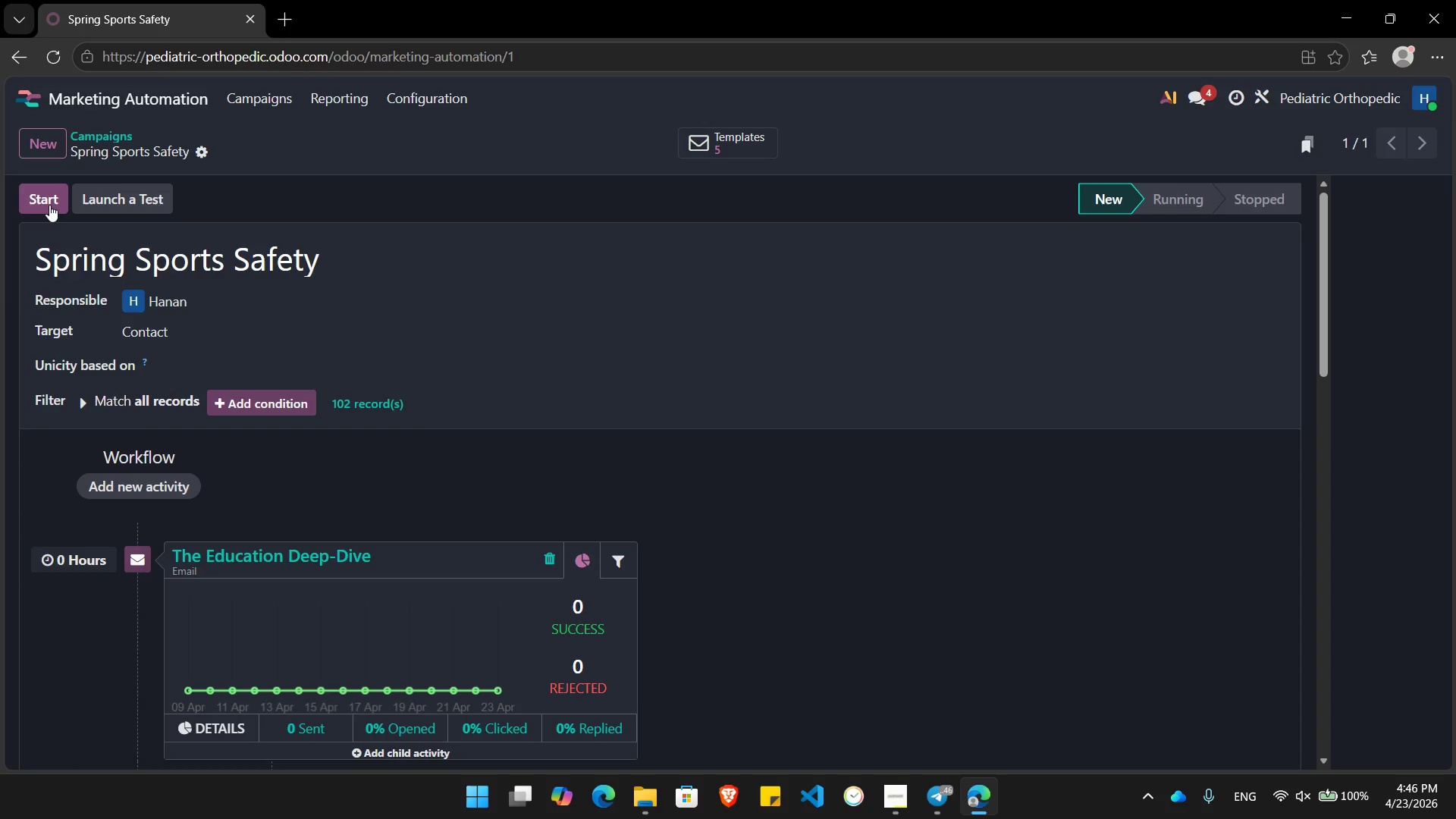 
left_click([45, 202])
 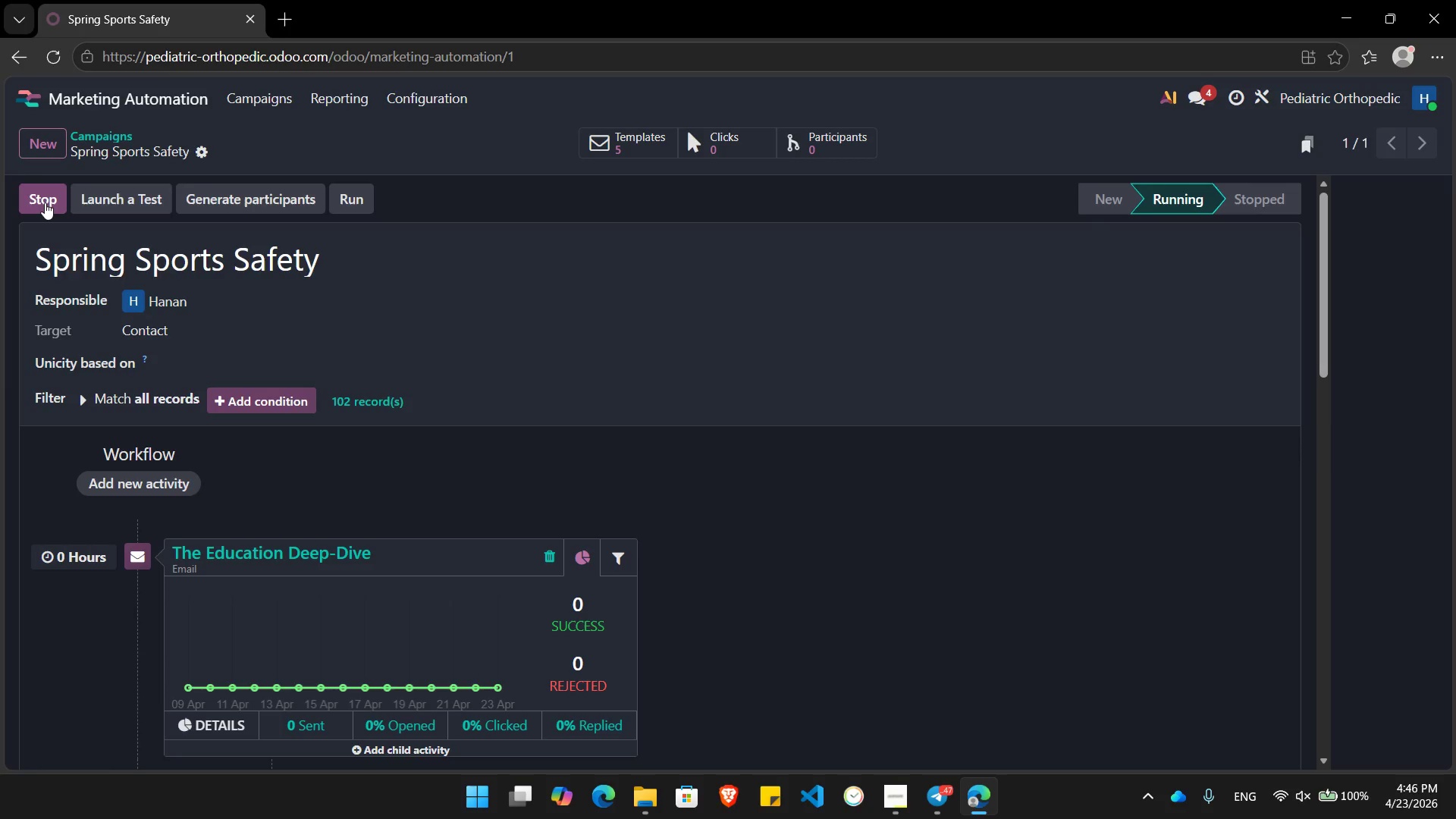 
mouse_move([517, 410])
 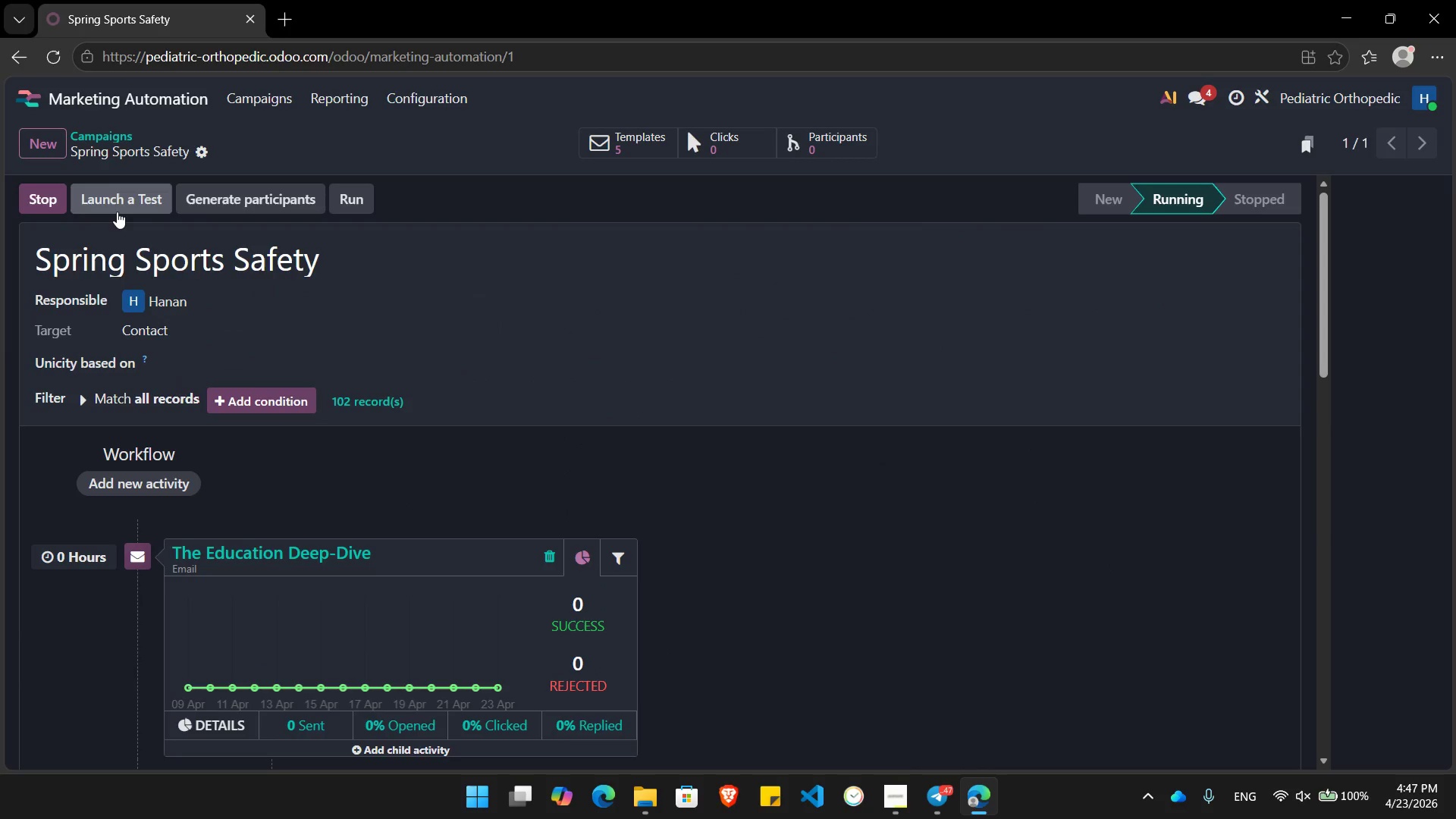 
left_click([117, 212])
 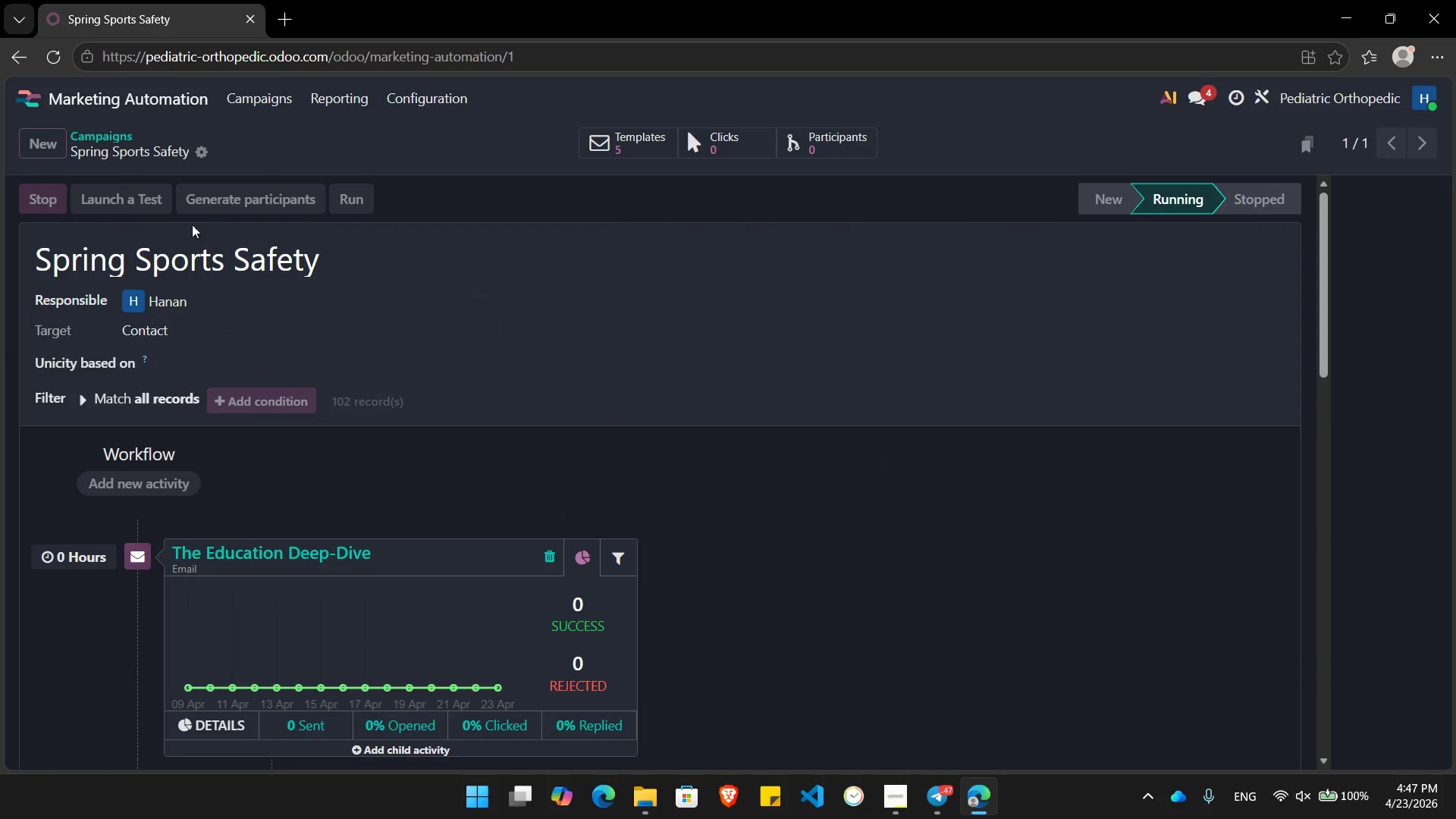 
mouse_move([593, 413])
 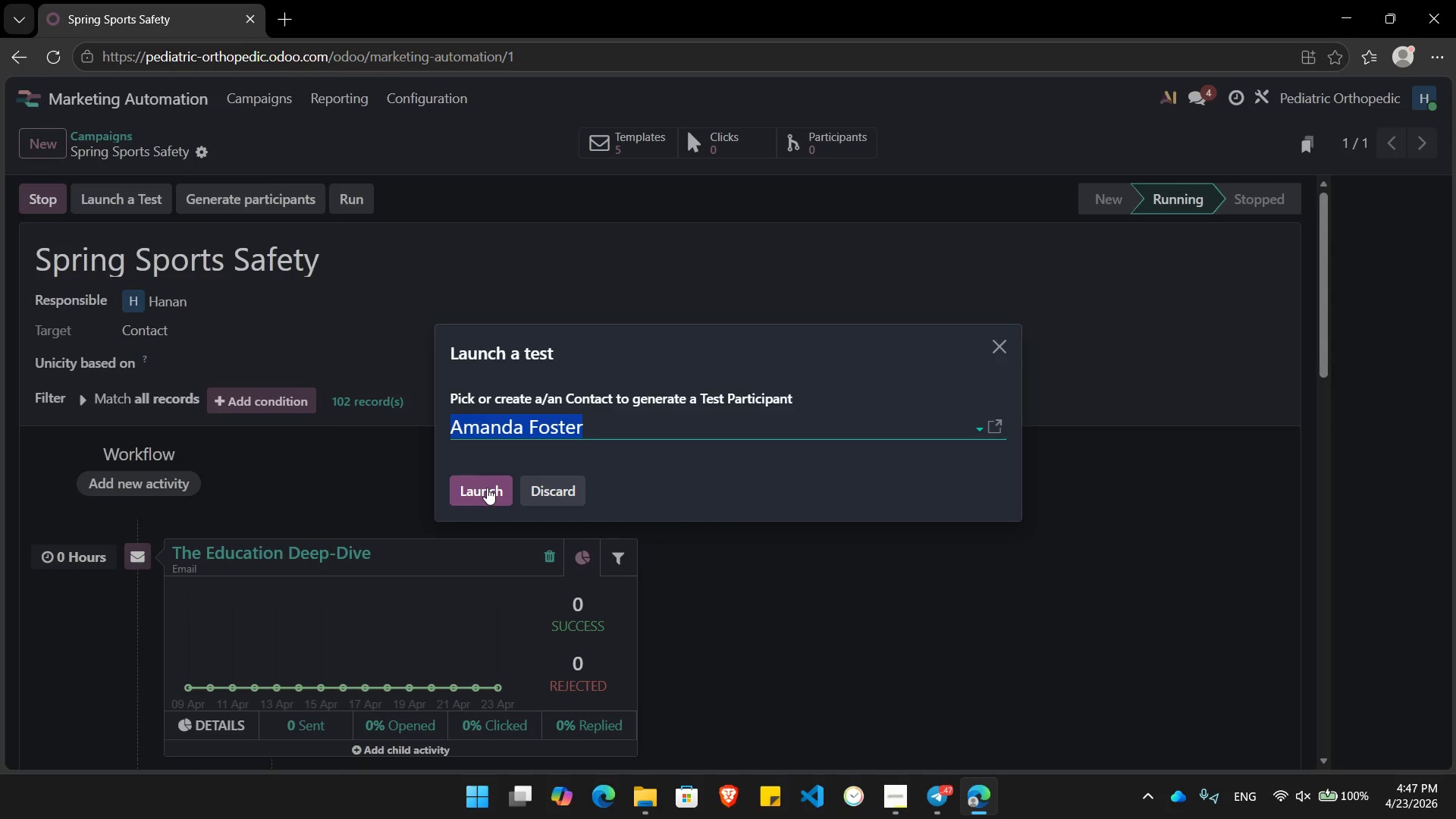 
left_click([487, 488])
 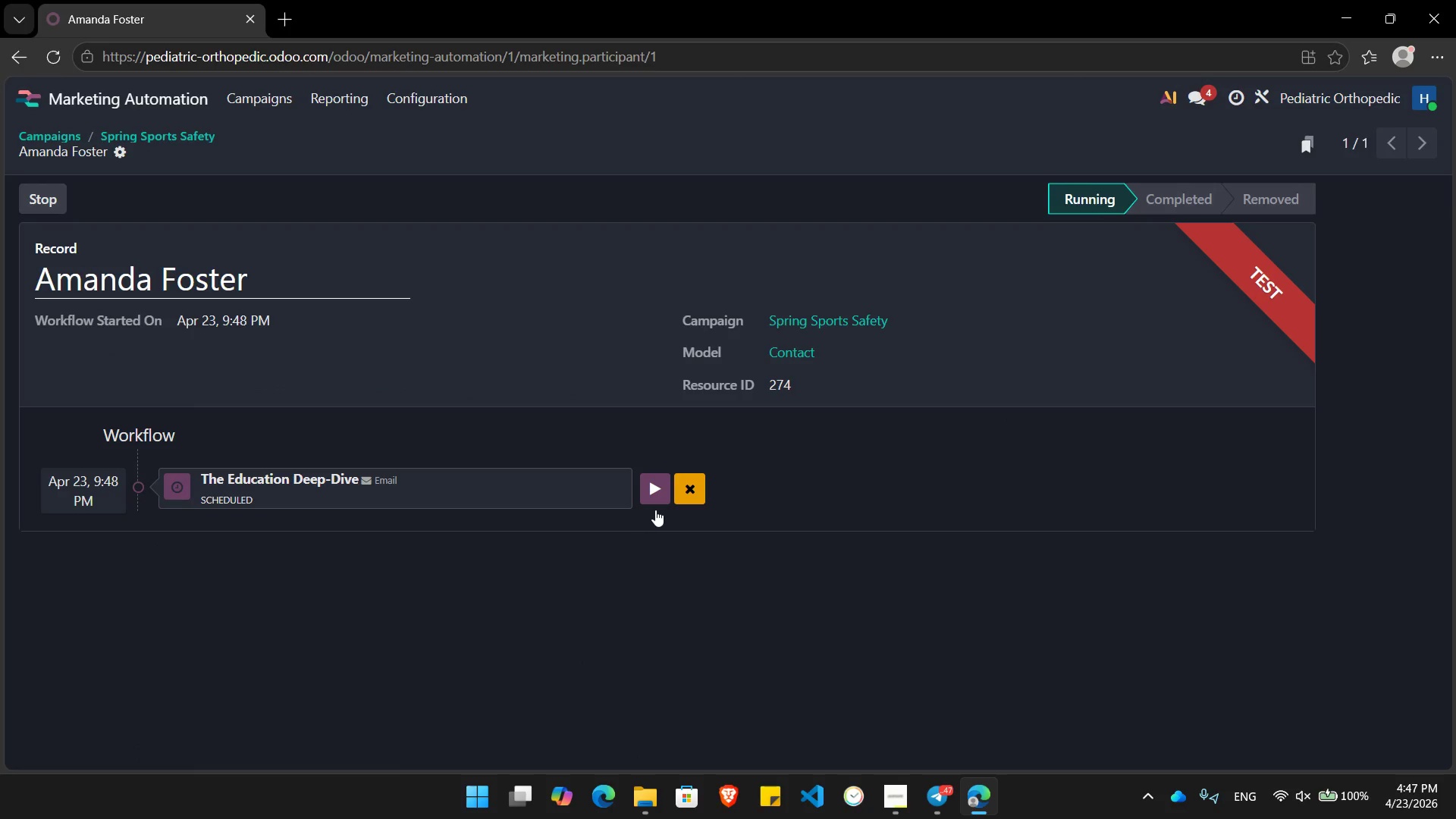 
left_click([654, 496])
 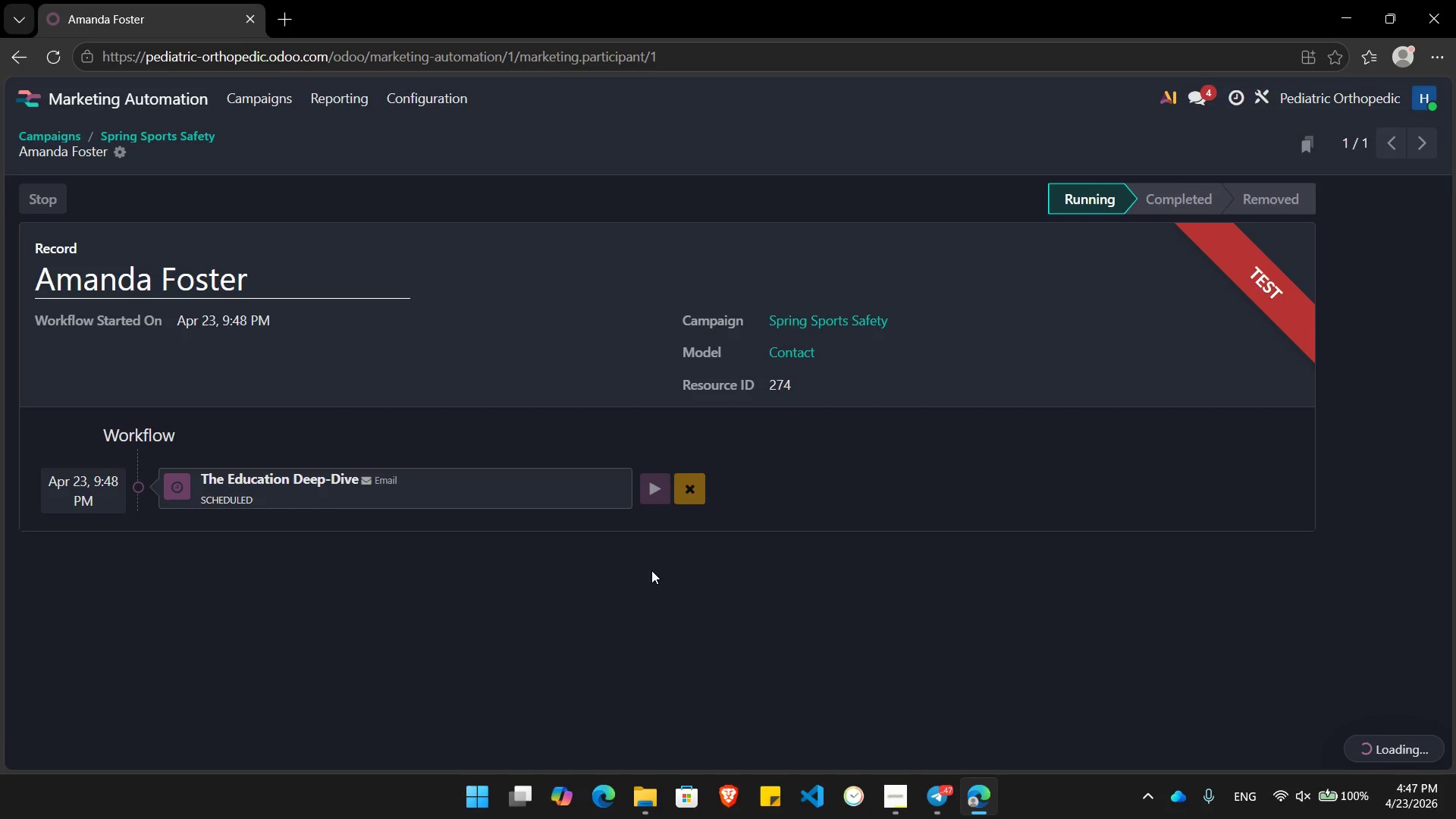 
wait(11.22)
 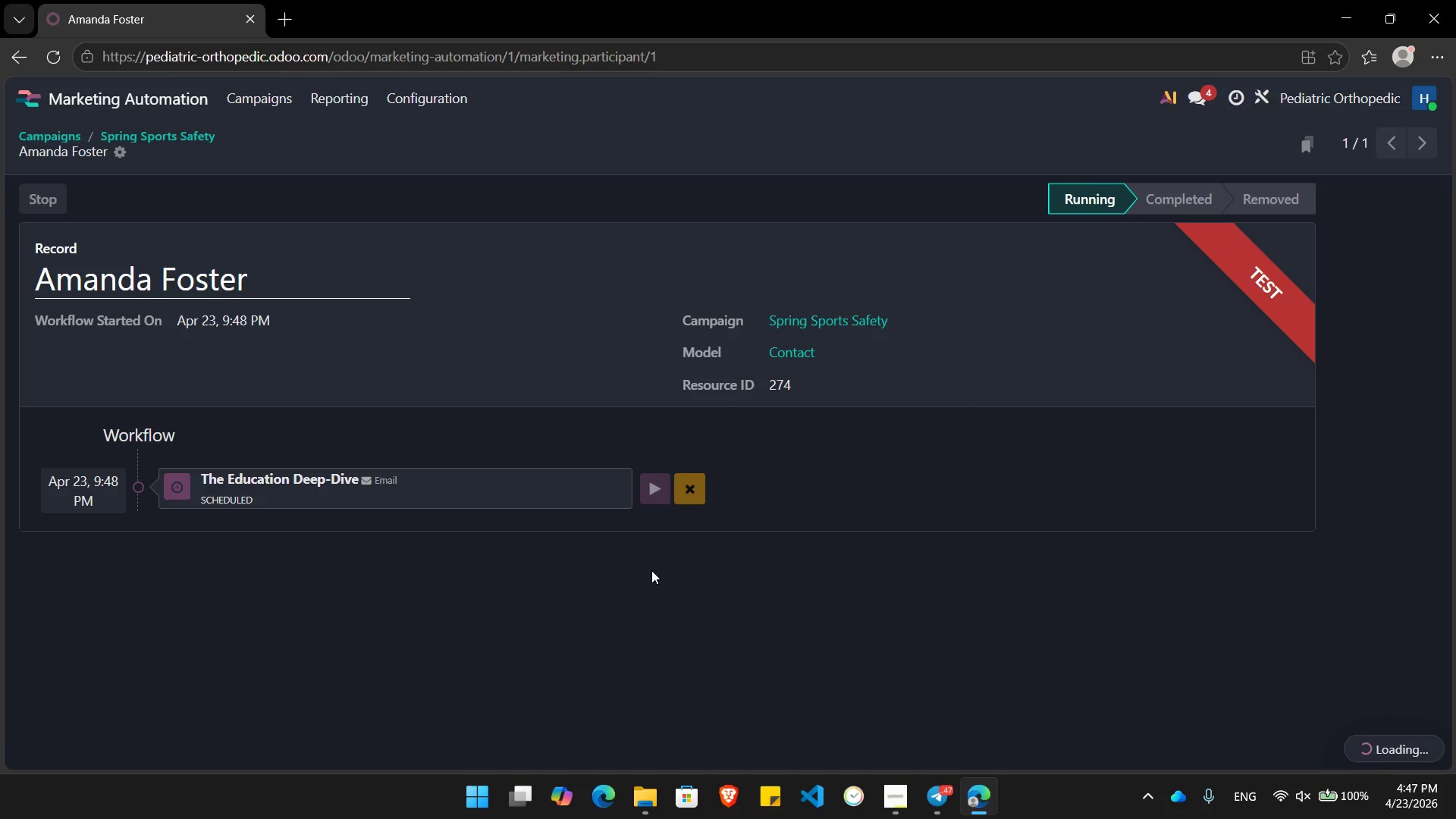 
left_click([787, 574])
 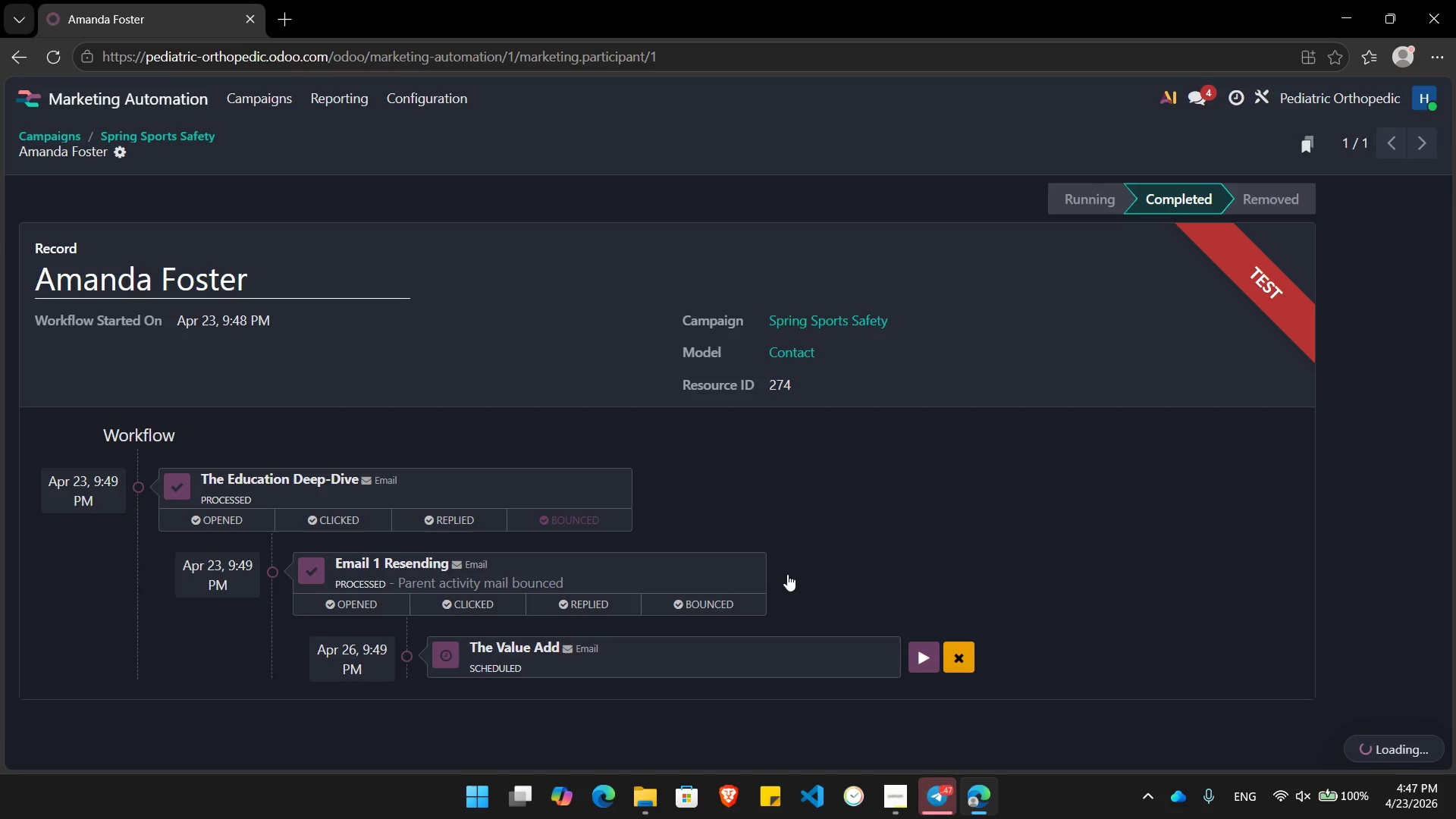 
wait(11.61)
 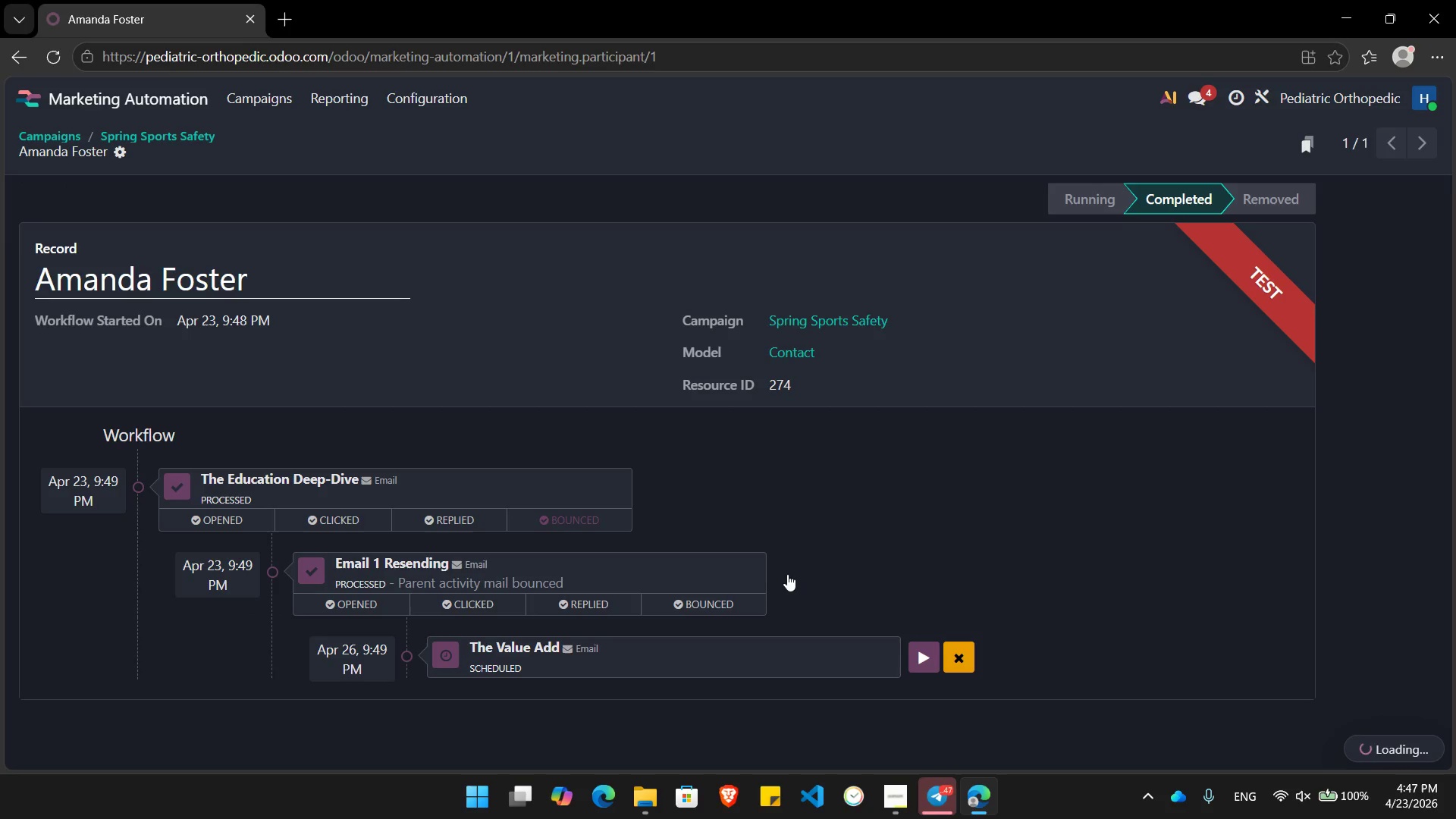 
left_click([920, 657])
 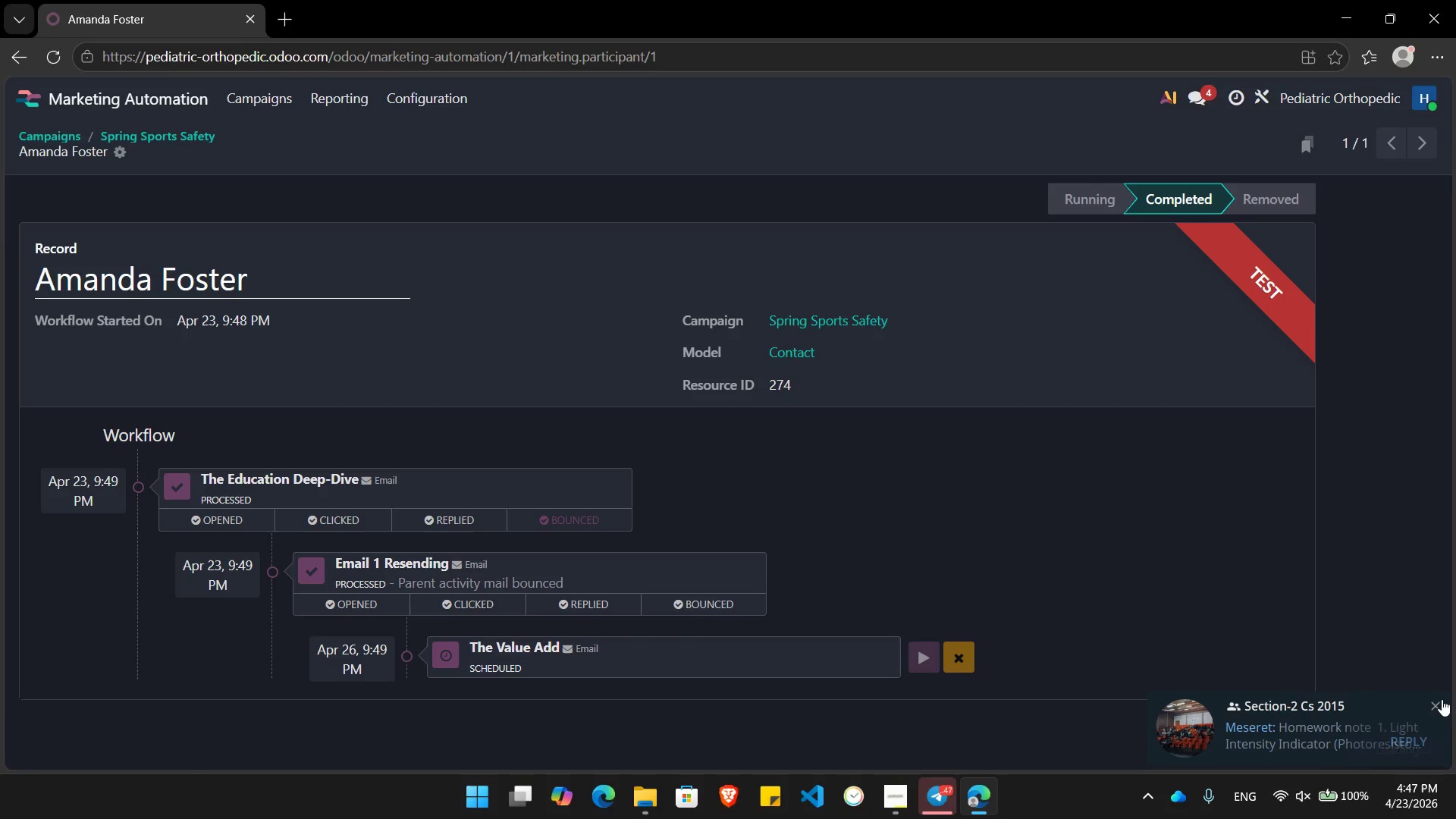 
left_click([1436, 702])
 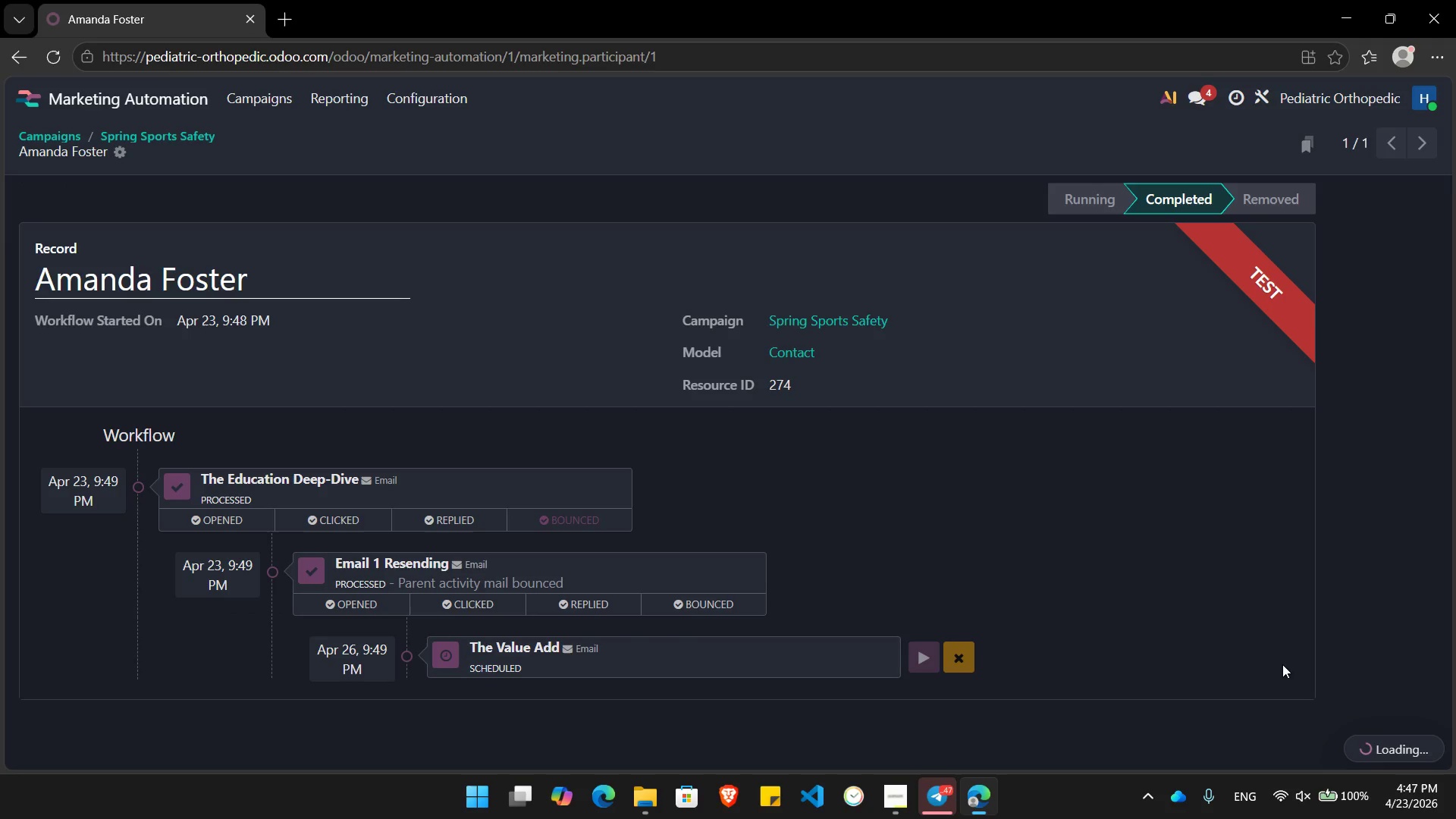 
mouse_move([1019, 599])
 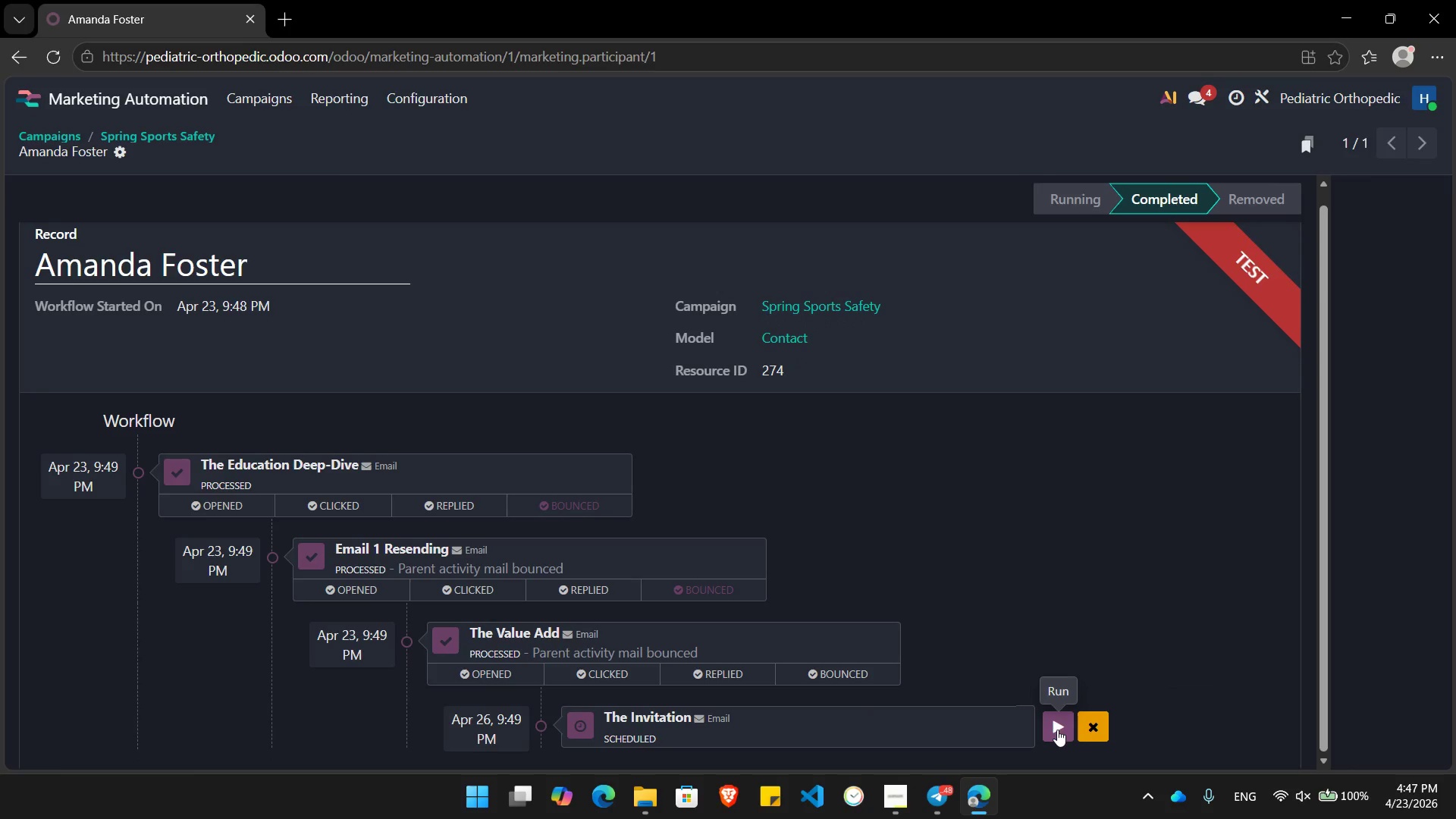 
left_click([1057, 730])
 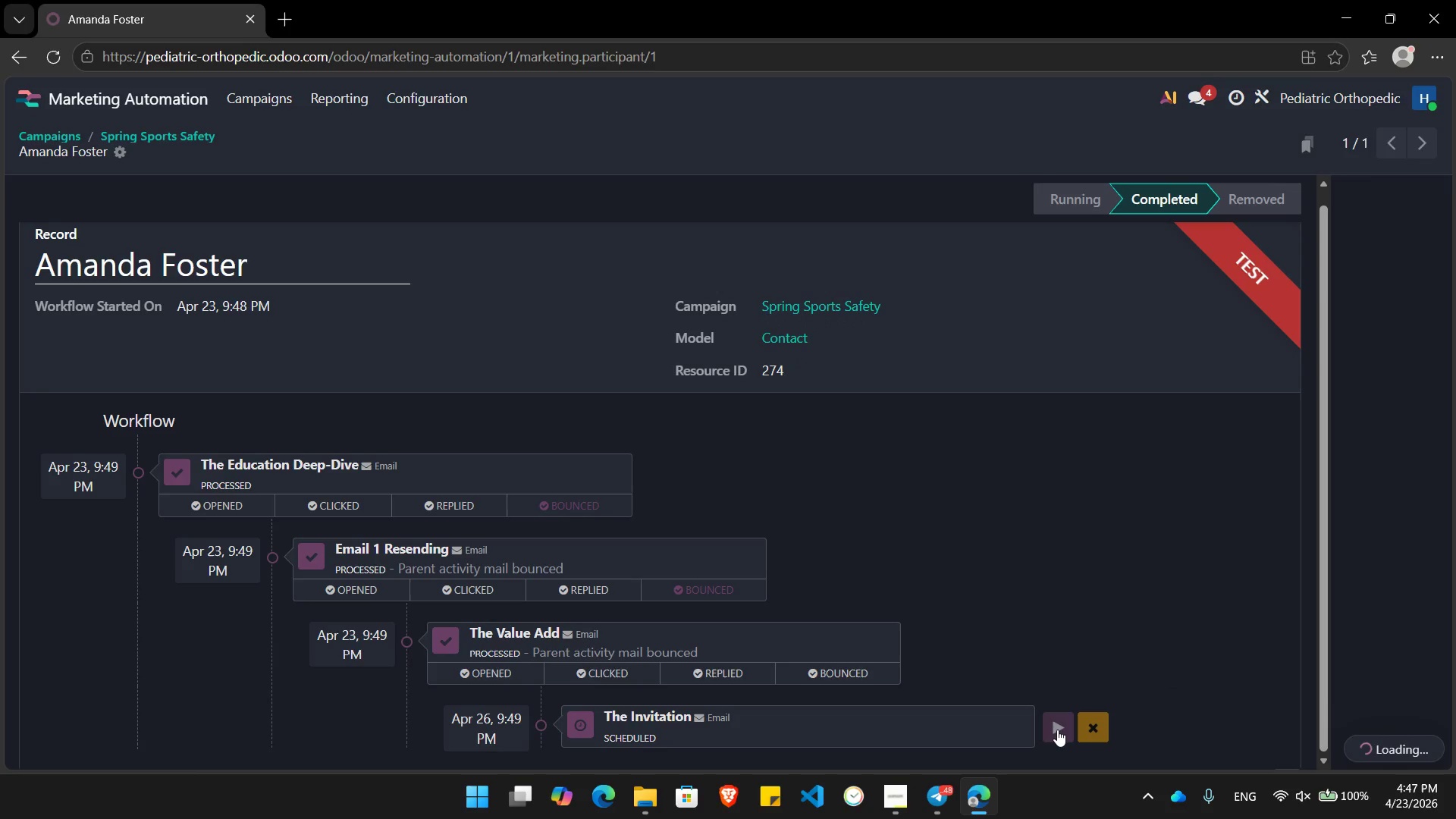 
mouse_move([1094, 553])
 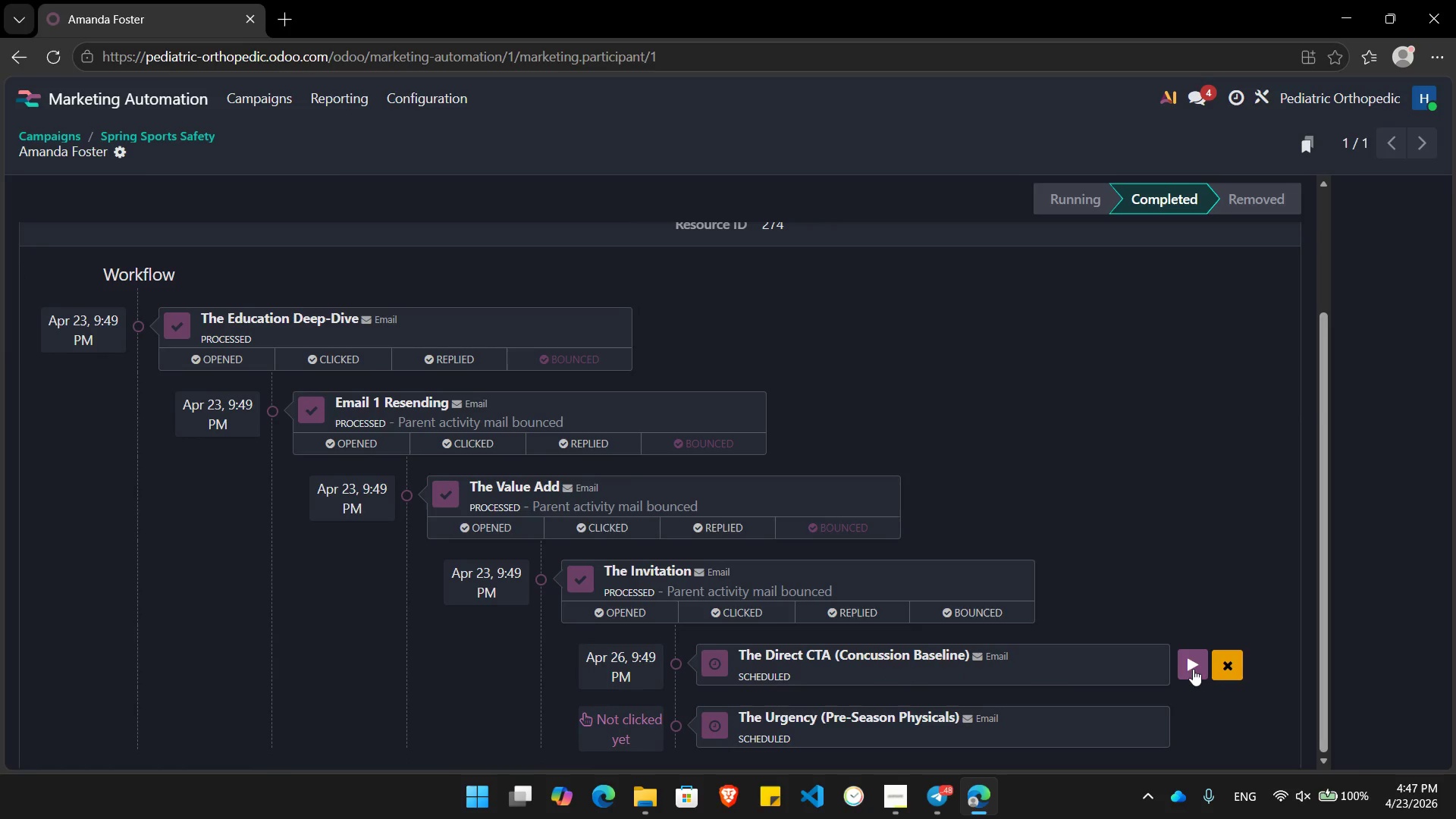 
left_click([1185, 666])
 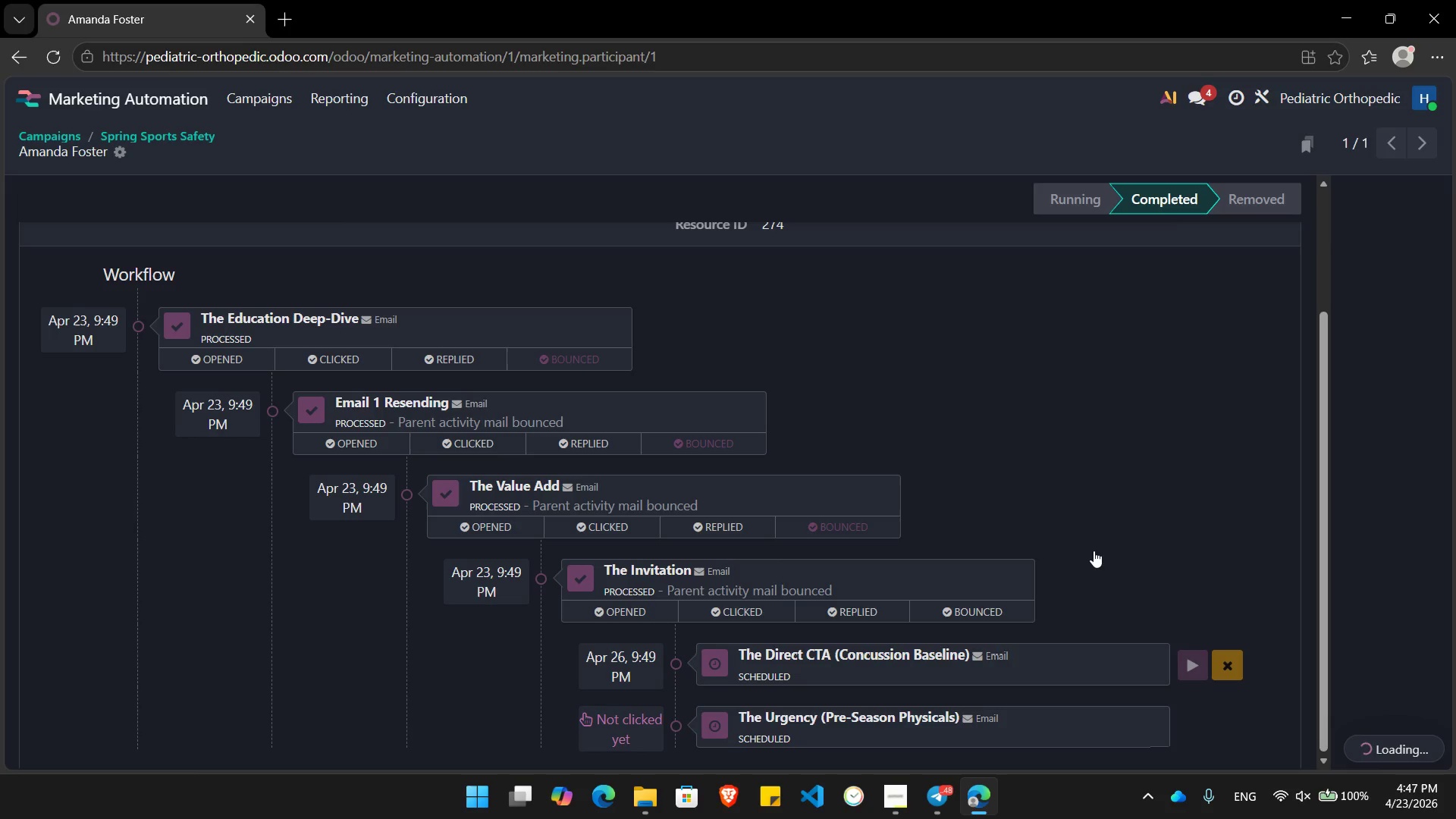 
wait(8.61)
 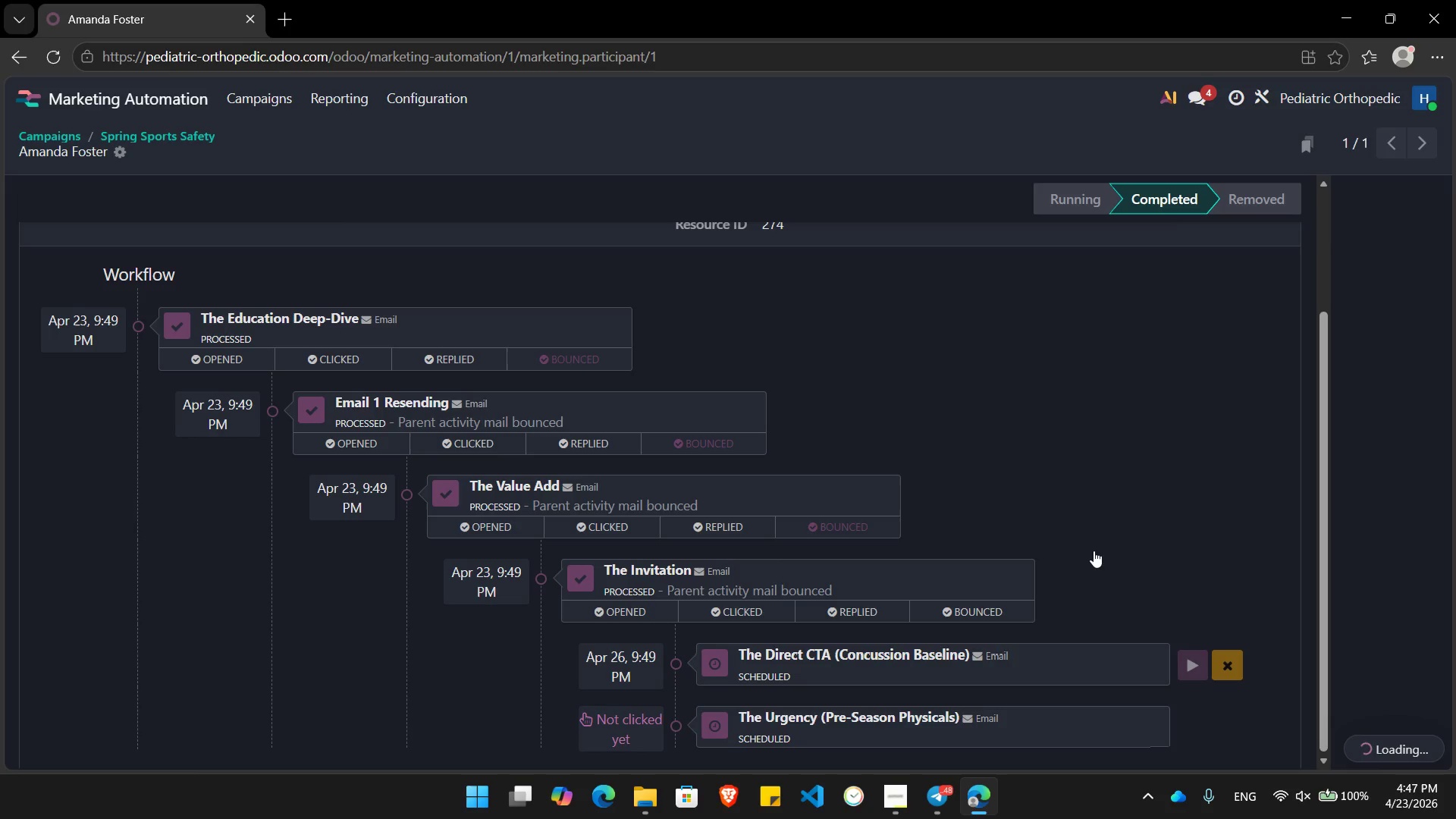 
key(PrintScreen)
 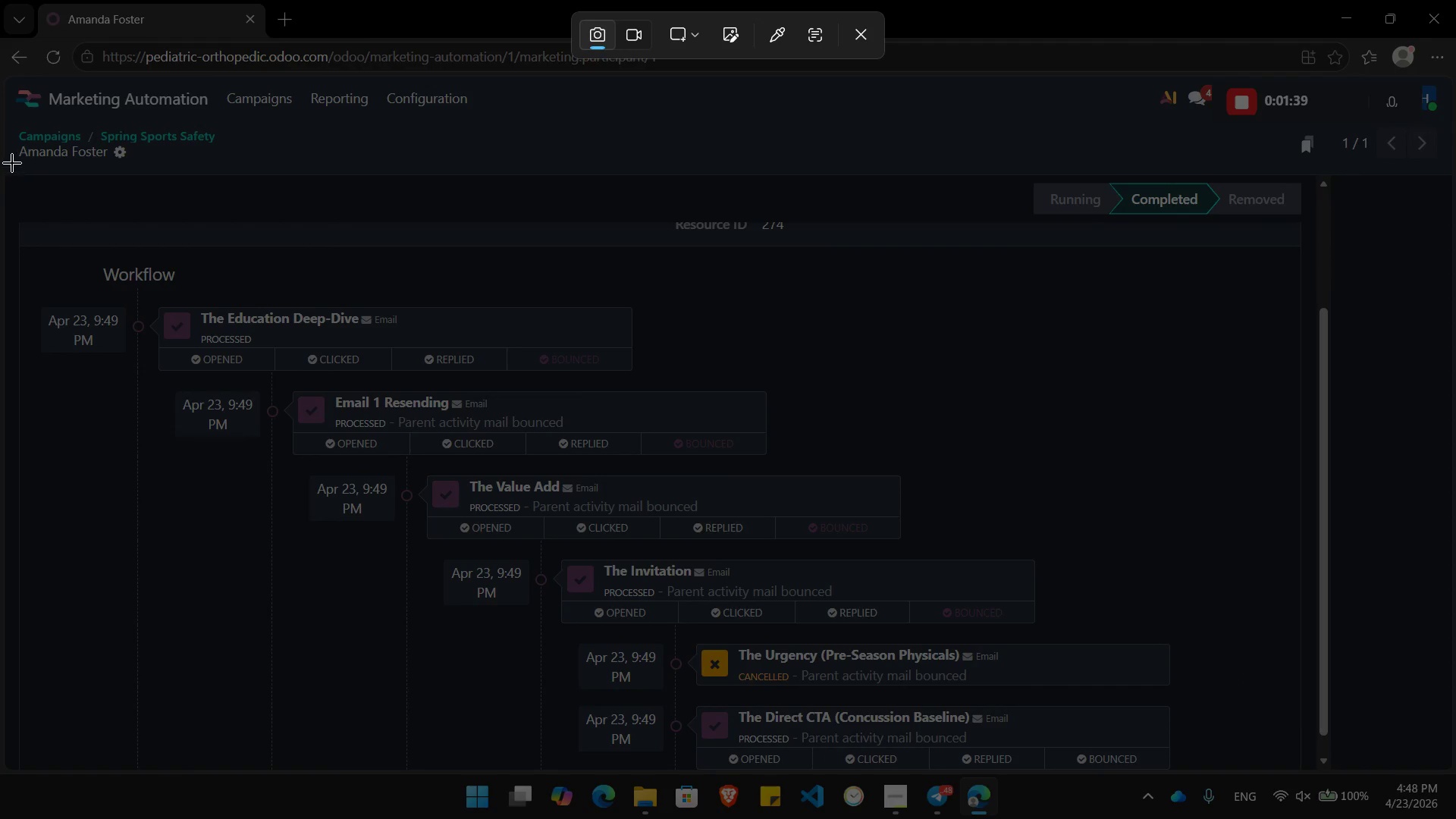 
left_click_drag(start_coordinate=[9, 184], to_coordinate=[1454, 783])
 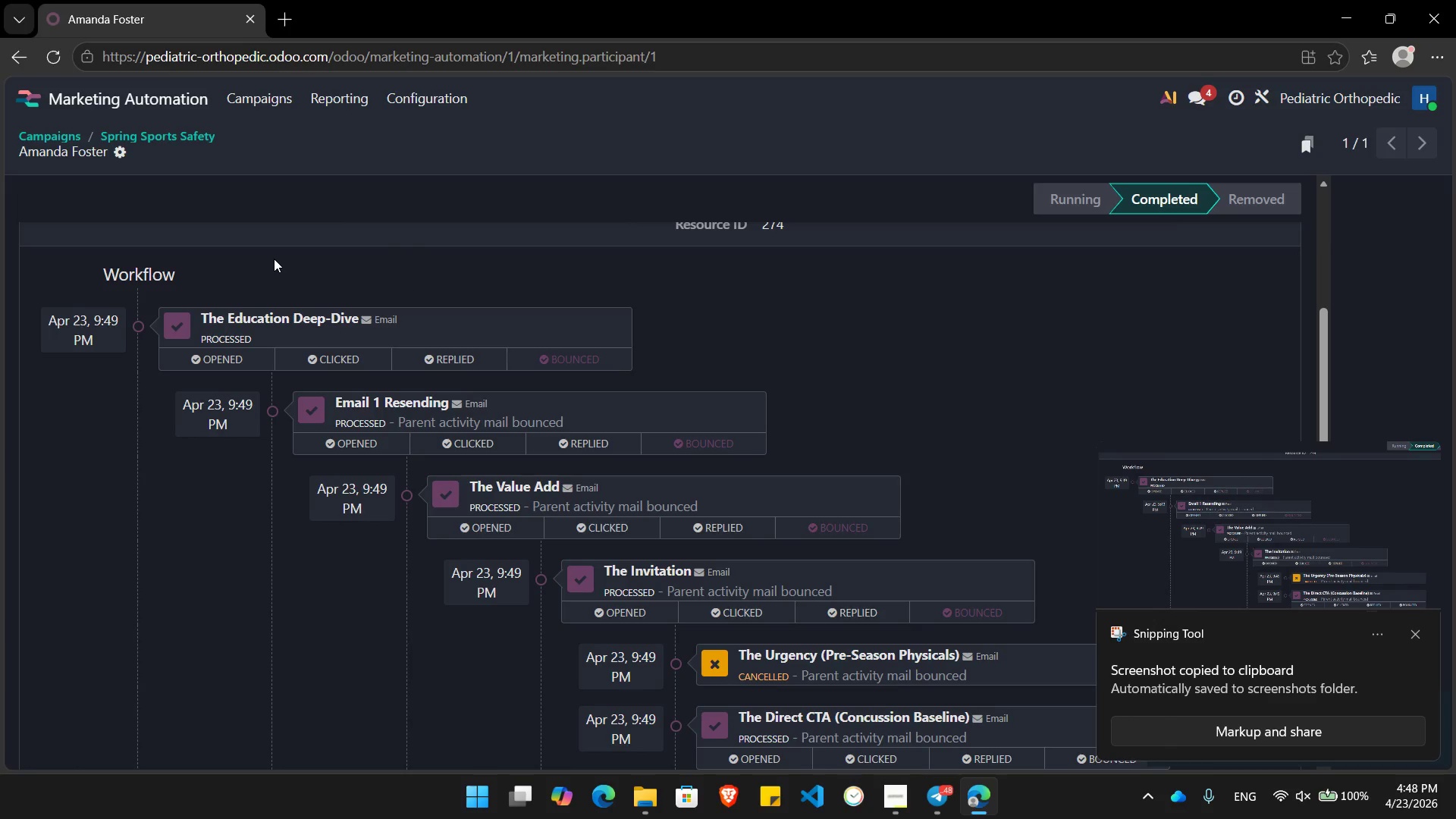 
wait(8.12)
 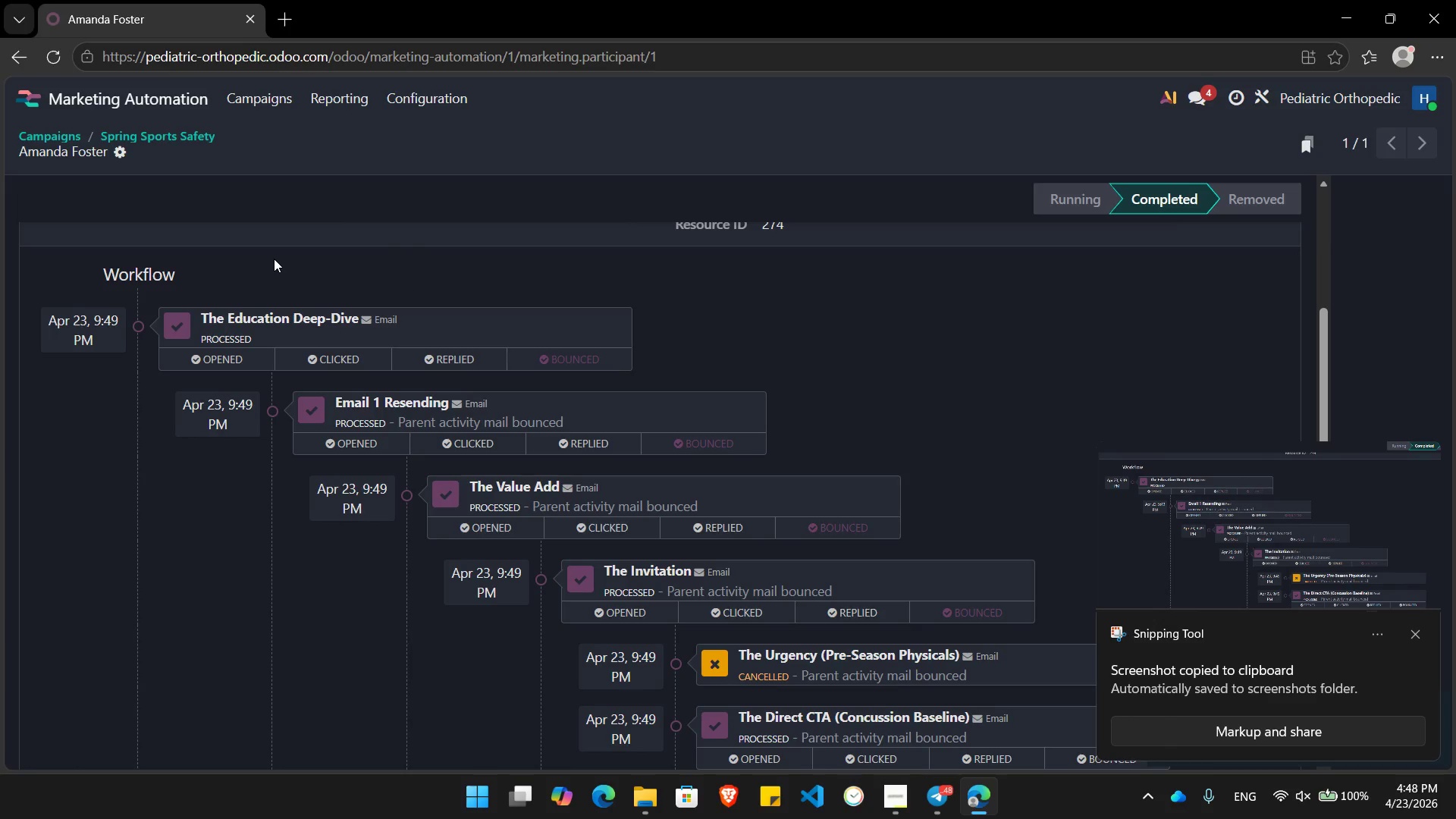 
left_click([17, 61])
 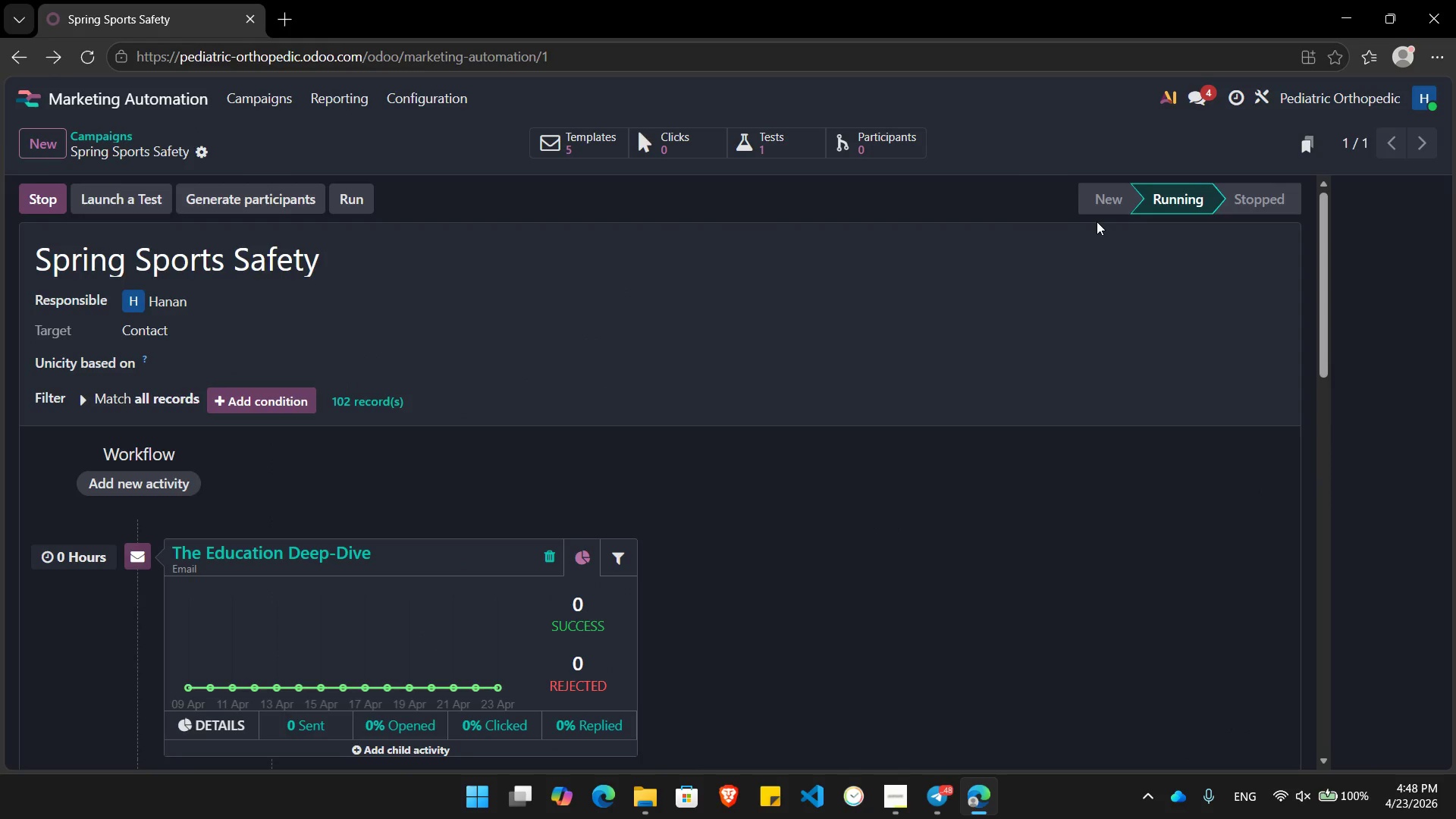 
left_click([1244, 111])
 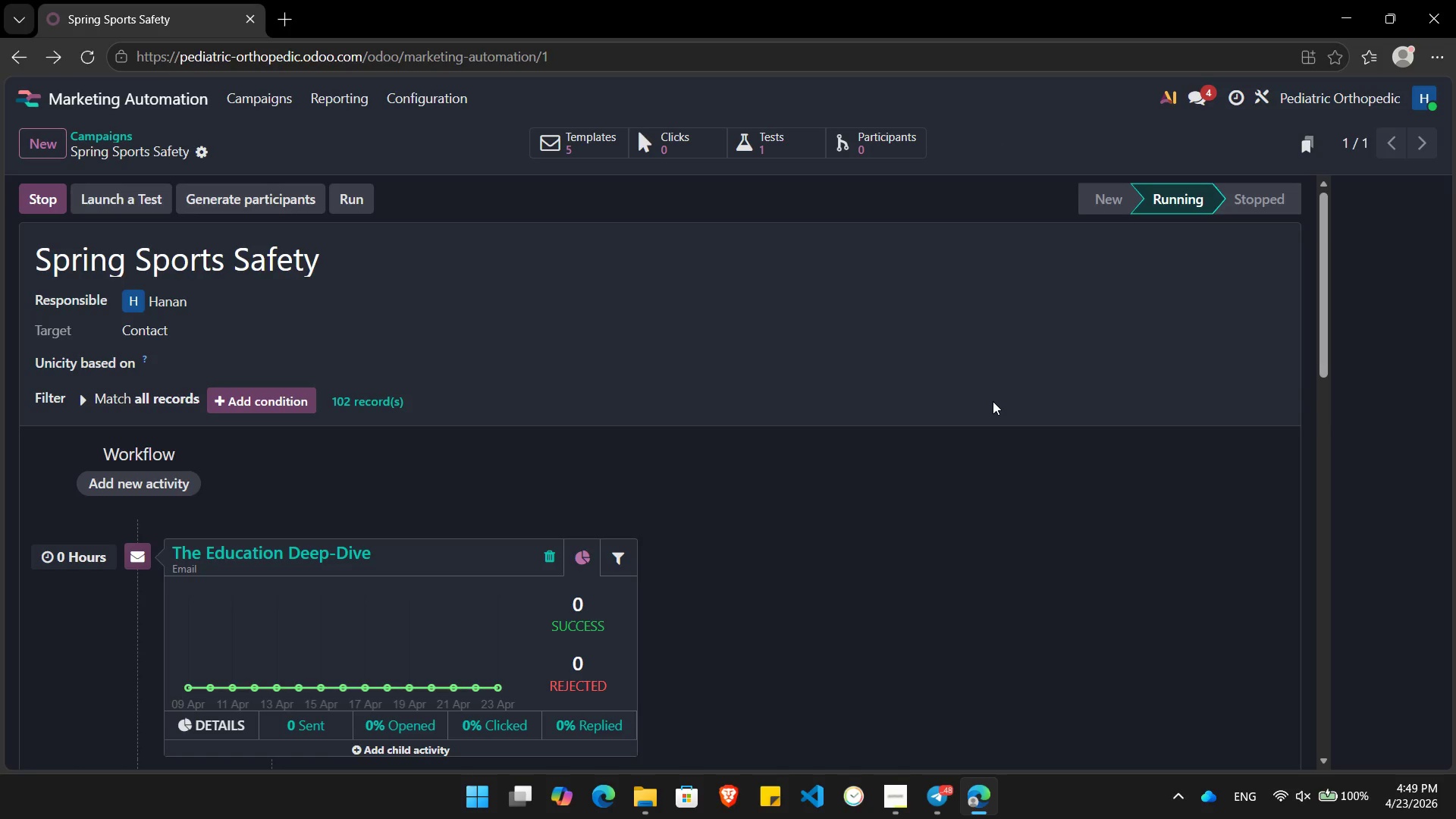 
wait(69.55)
 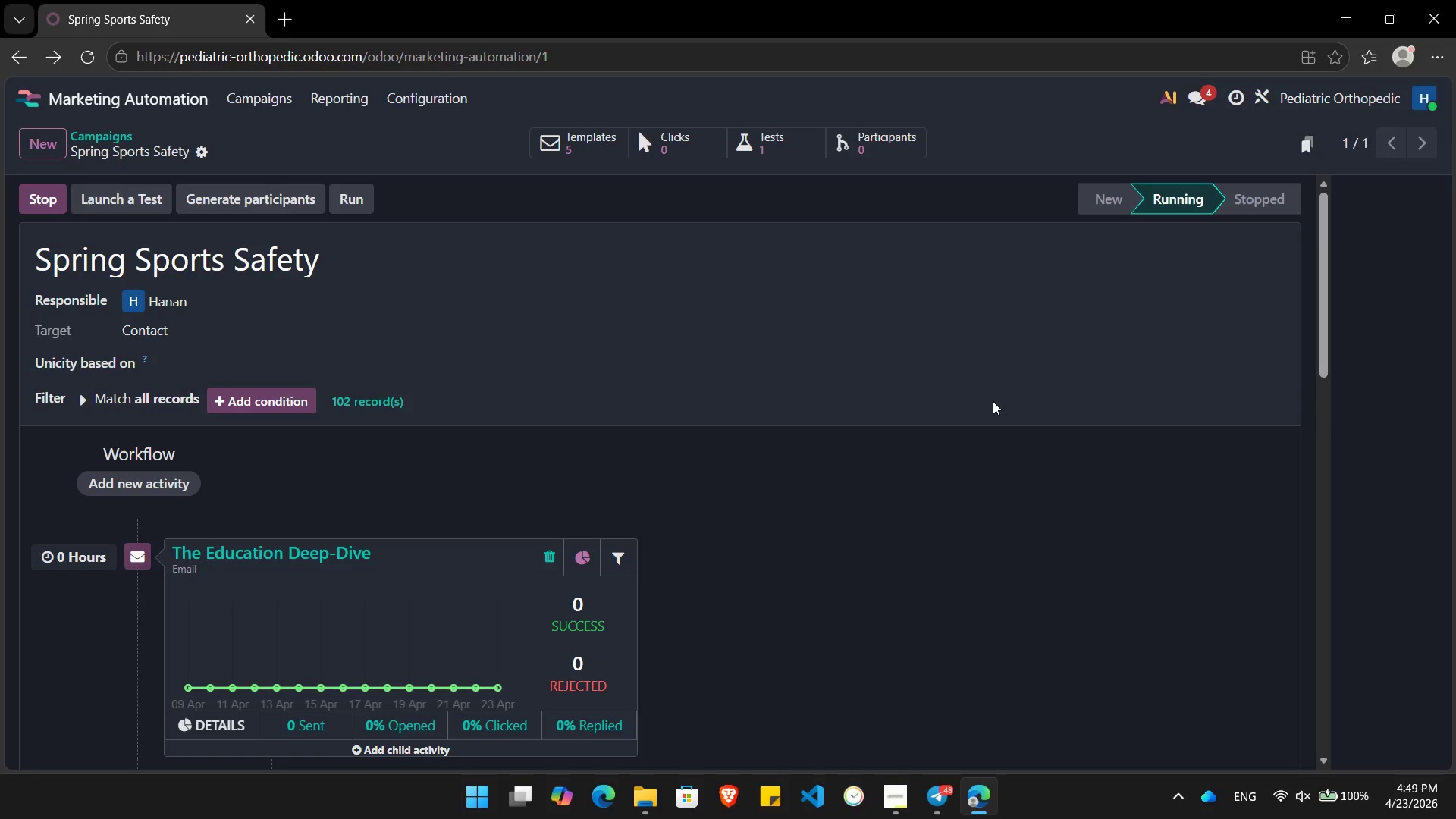 
key(Alt+AltLeft)
 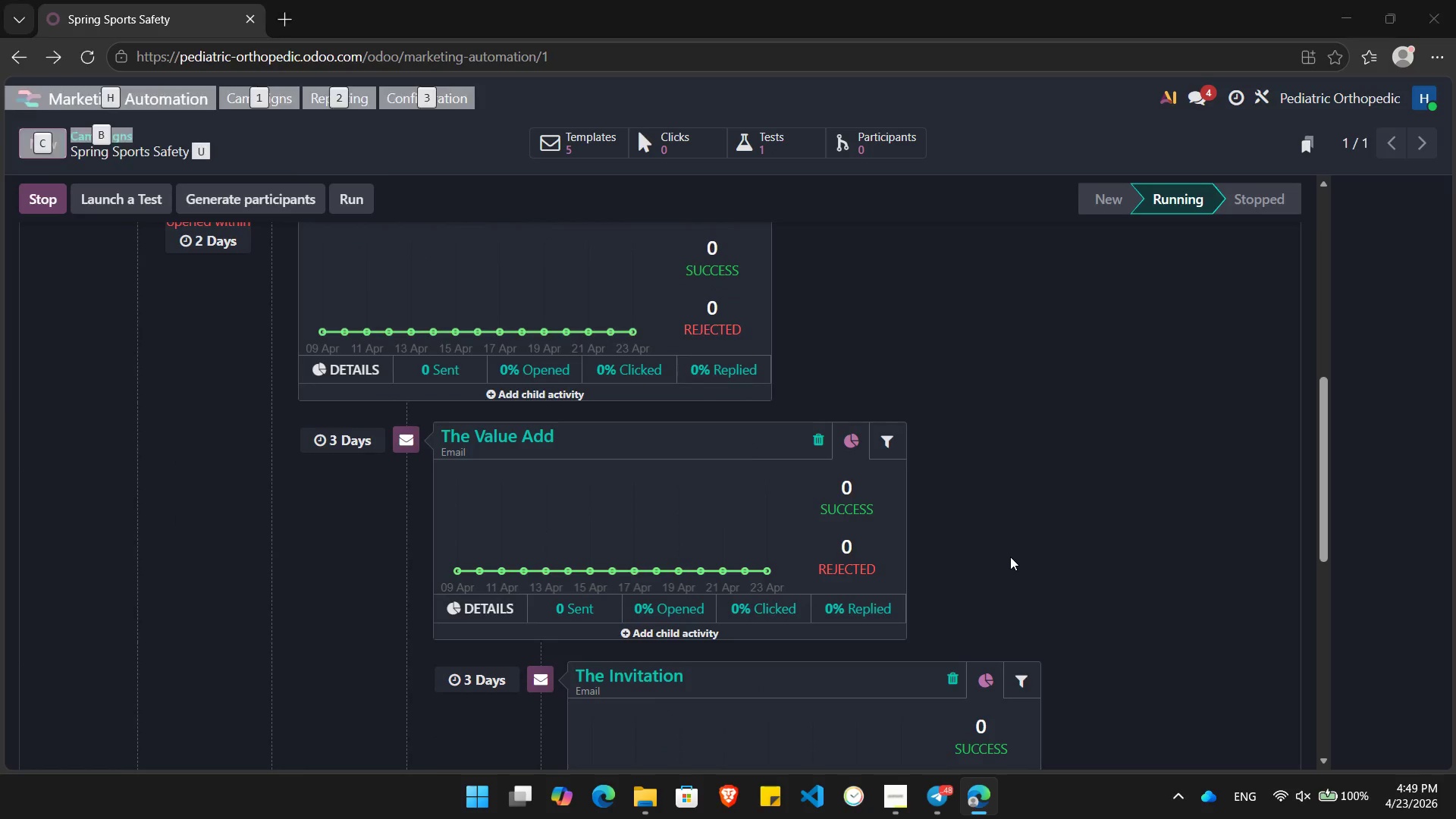 
key(Alt+Tab)